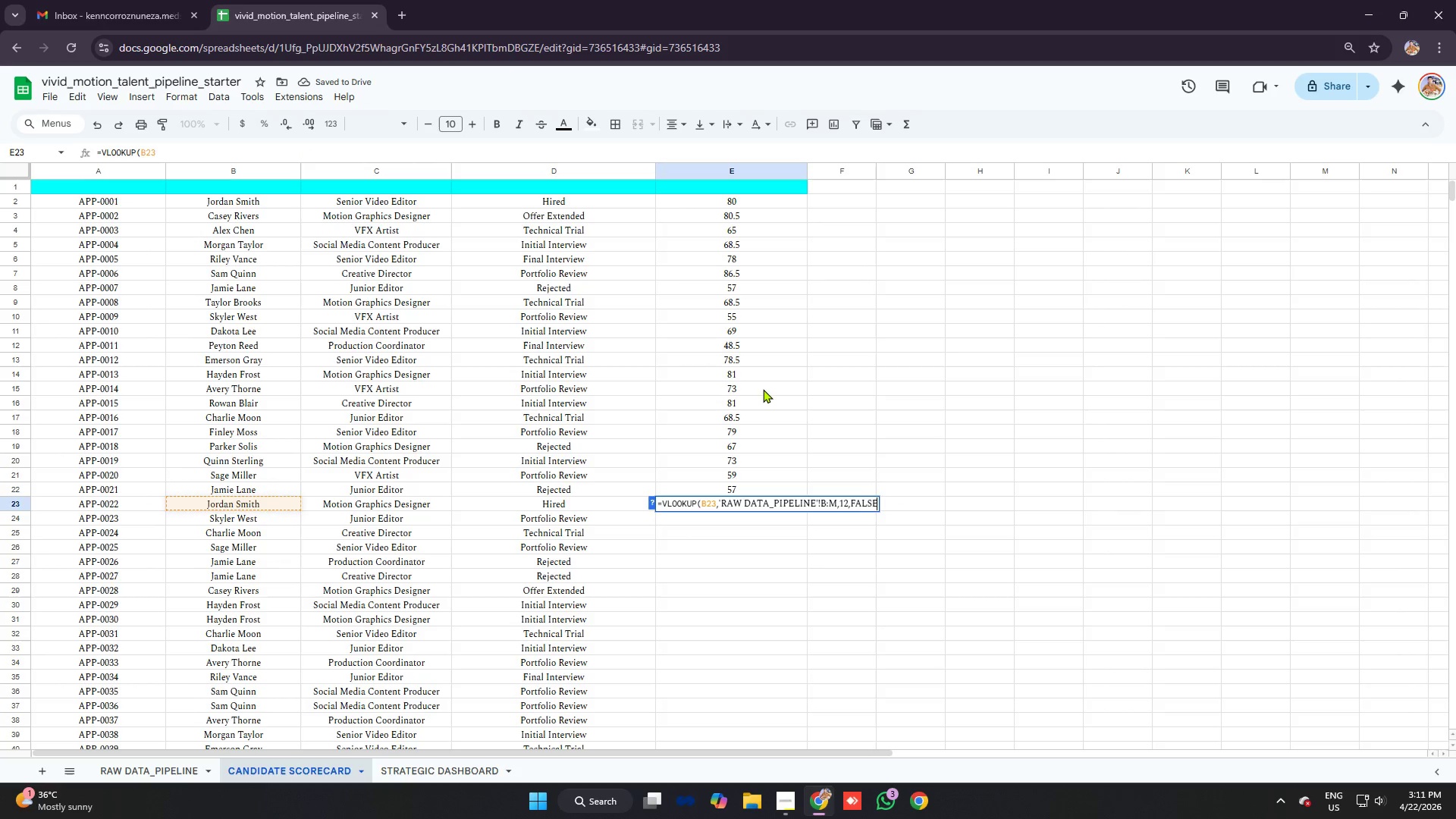 
key(Control+V)
 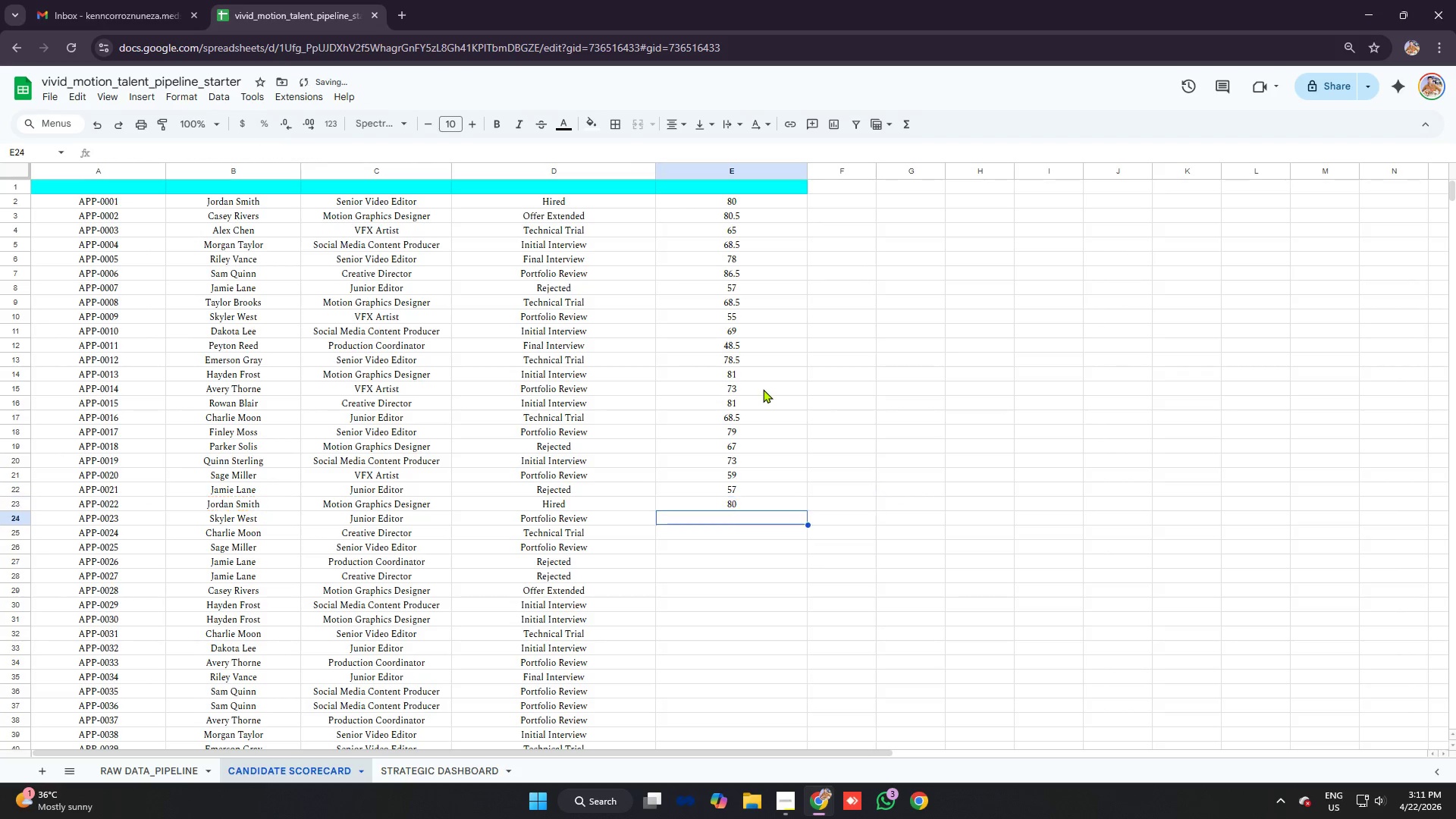 
key(Enter)
 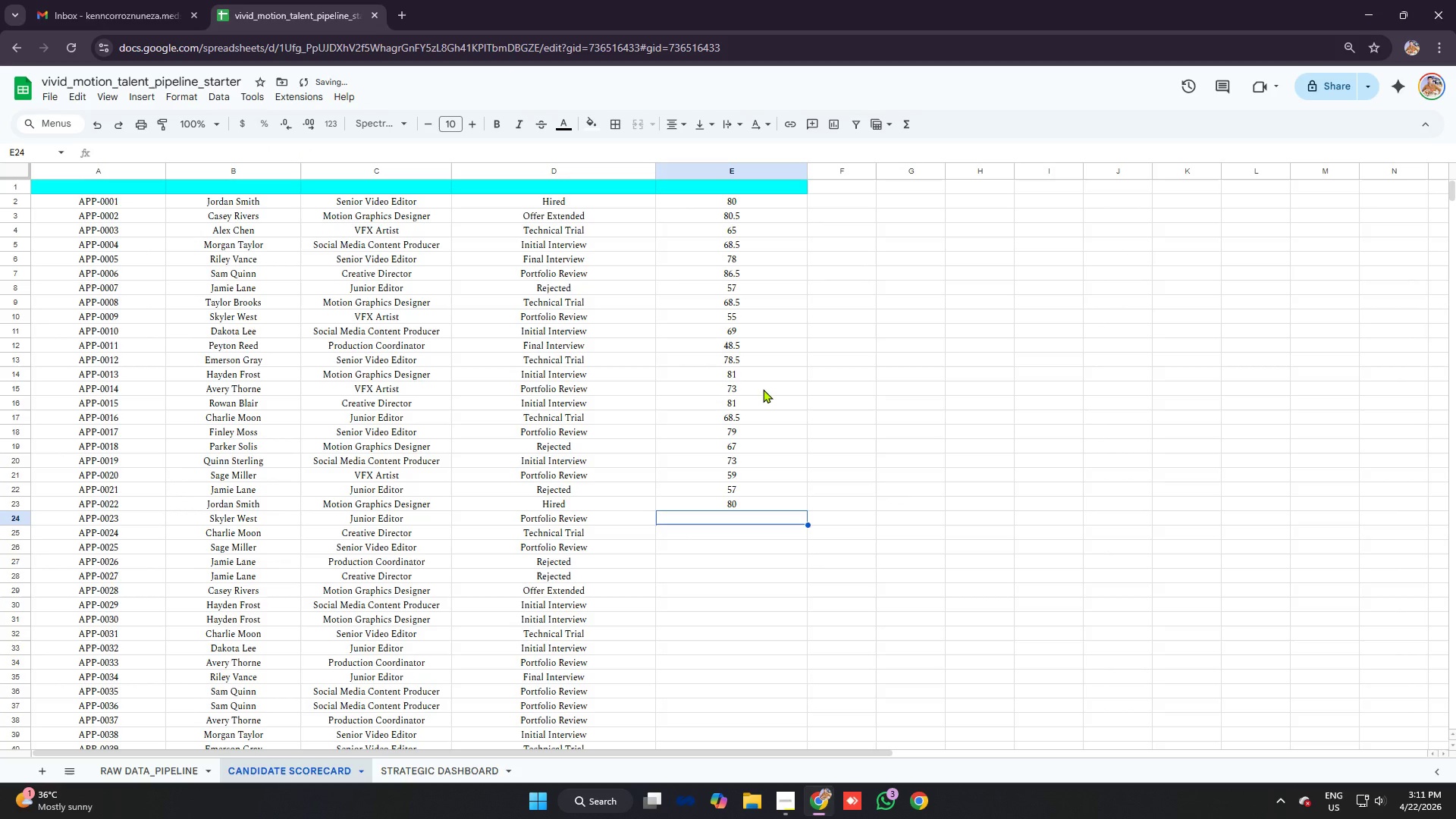 
type(=vlo)
key(Tab)
type(b24)
 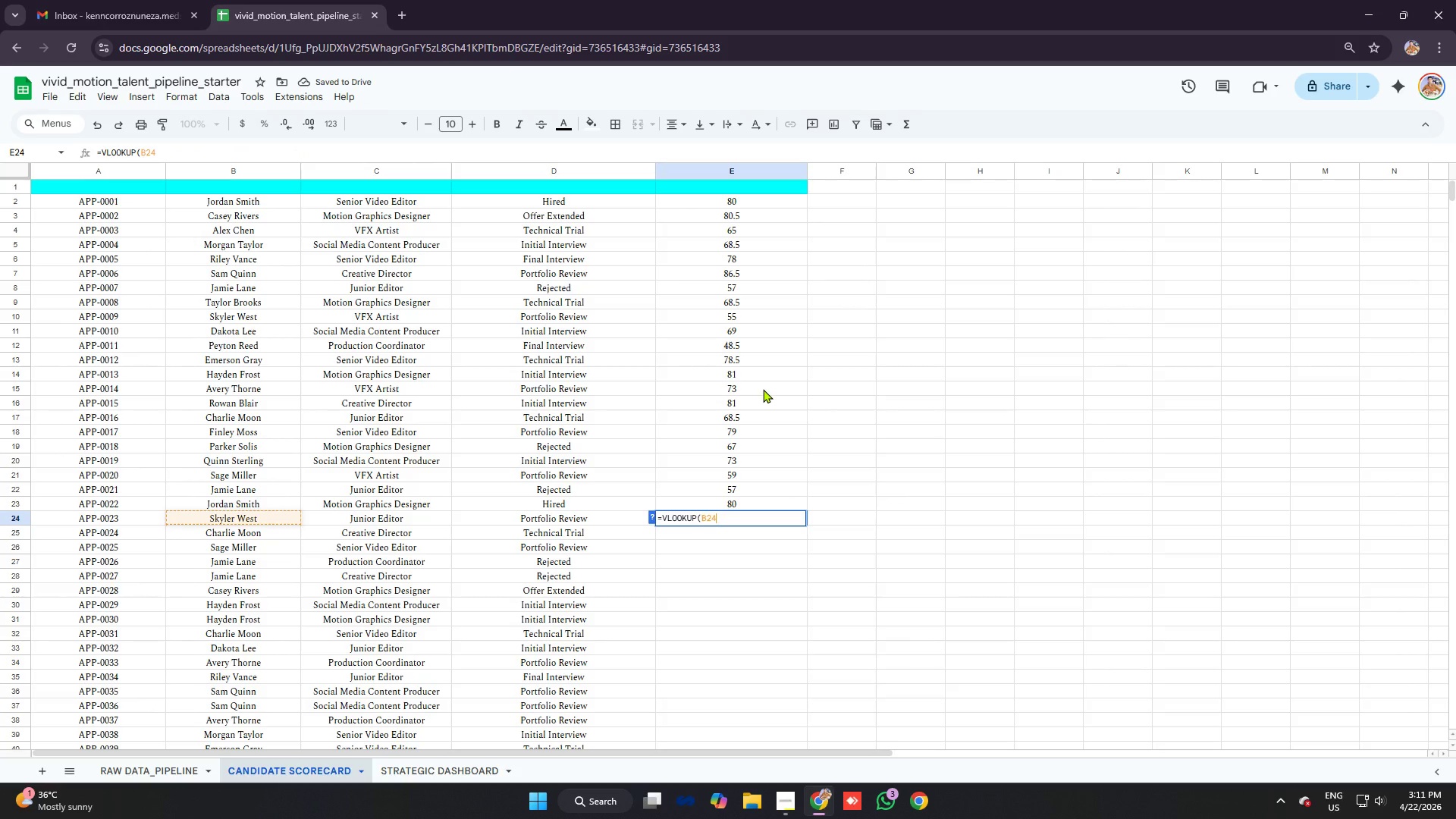 
key(Control+ControlLeft)
 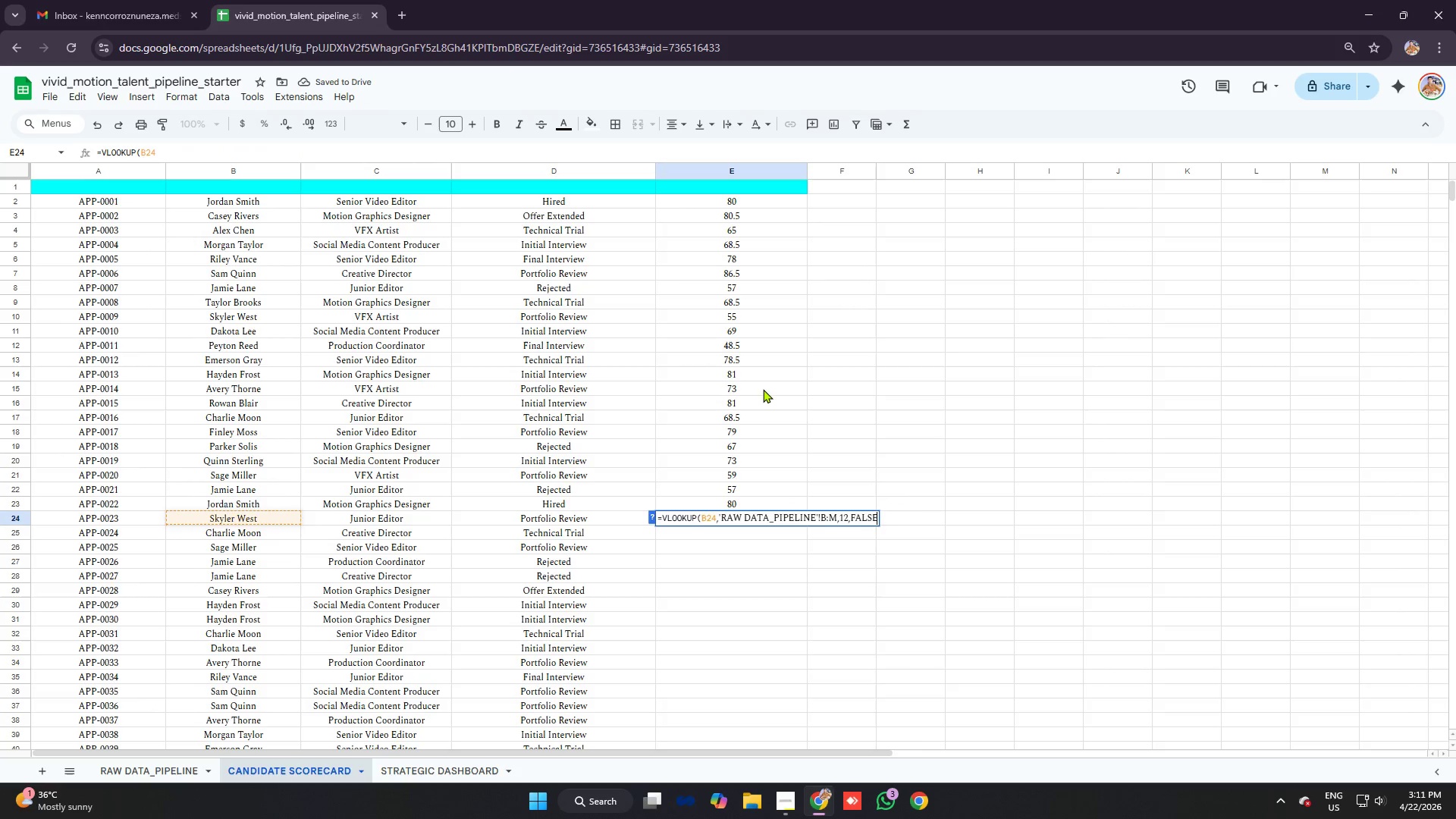 
key(Control+V)
 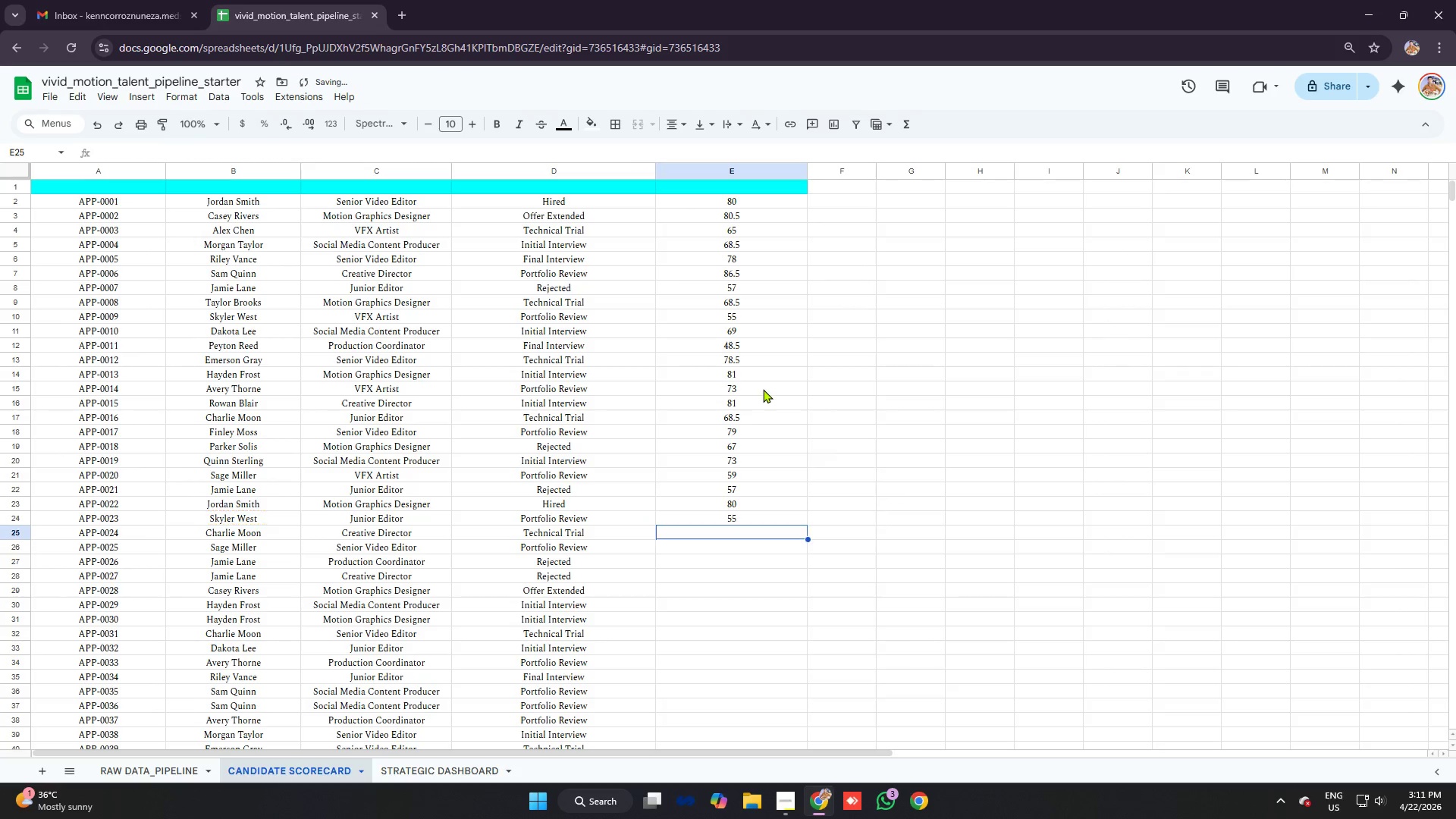 
key(Enter)
 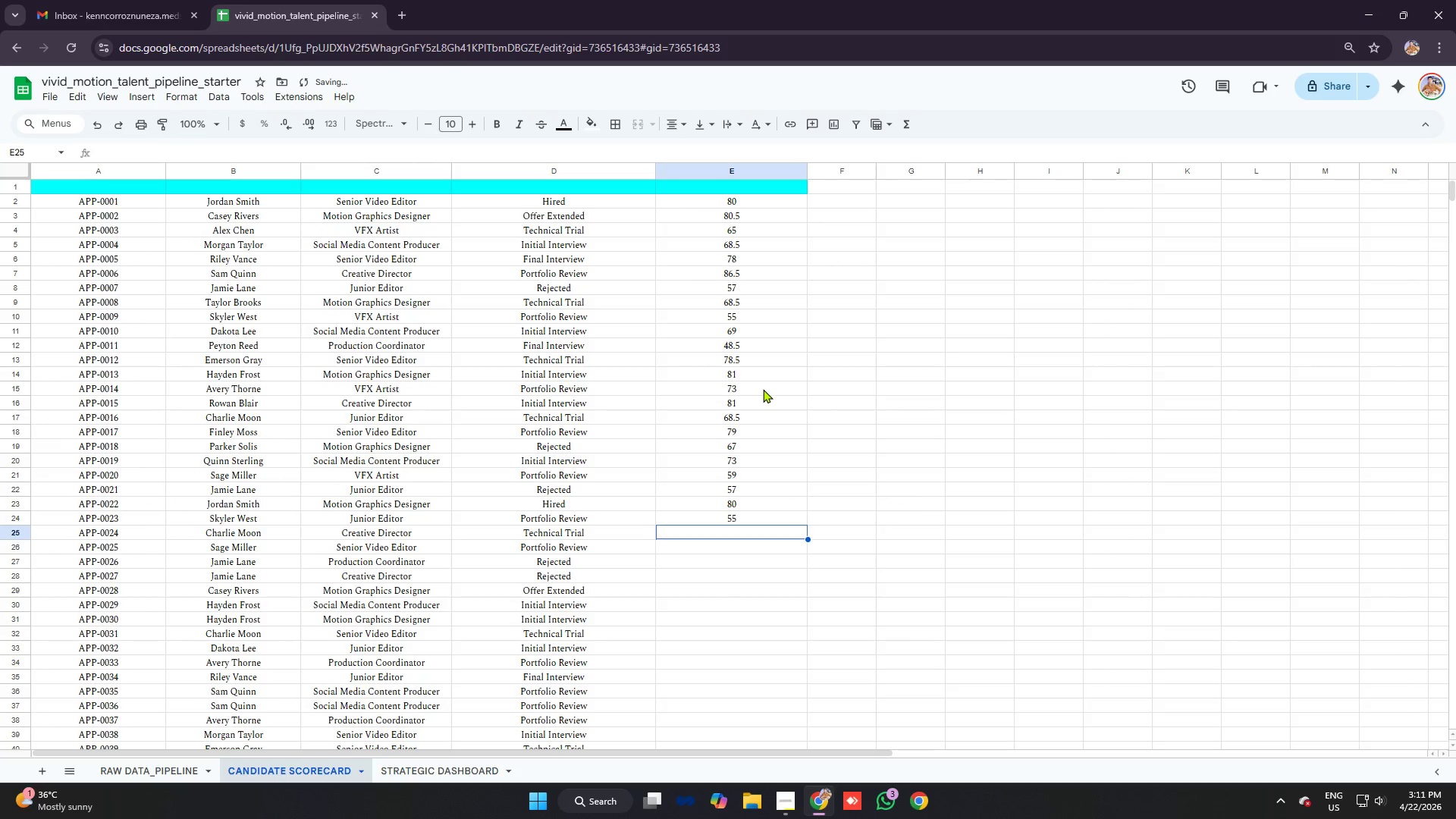 
type(=vloo)
key(Tab)
type(b25)
 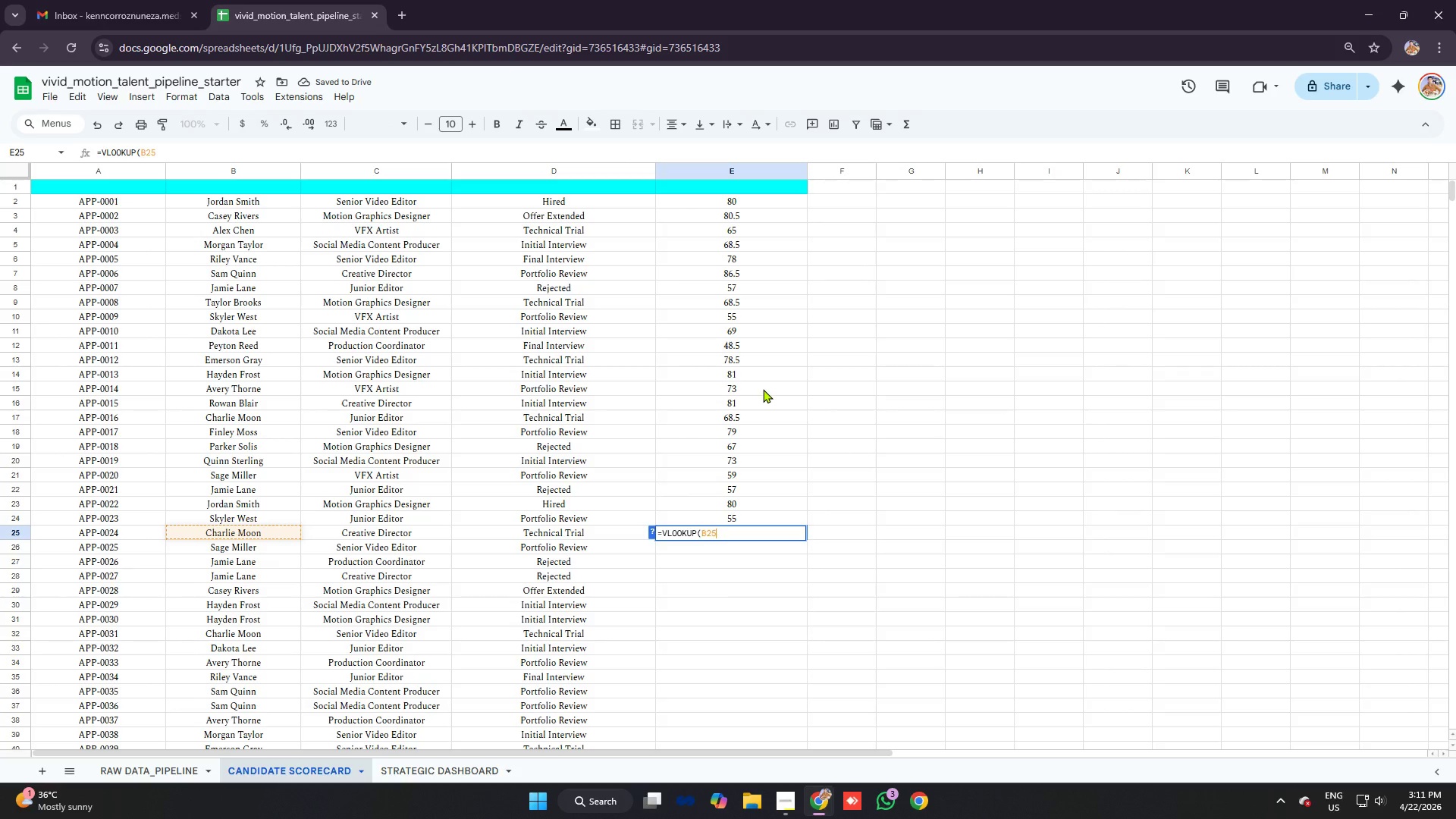 
key(Control+ControlLeft)
 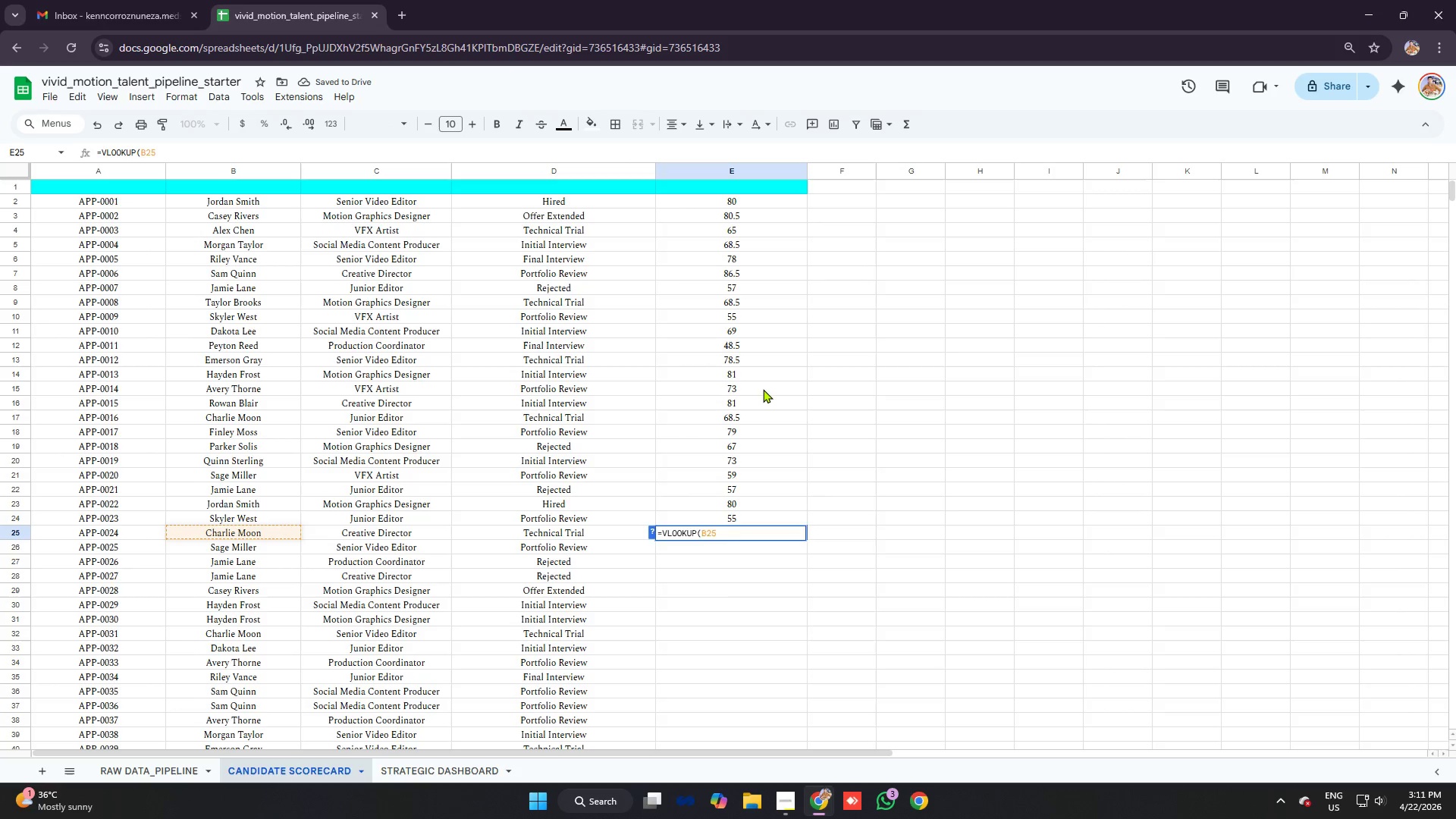 
key(Control+V)
 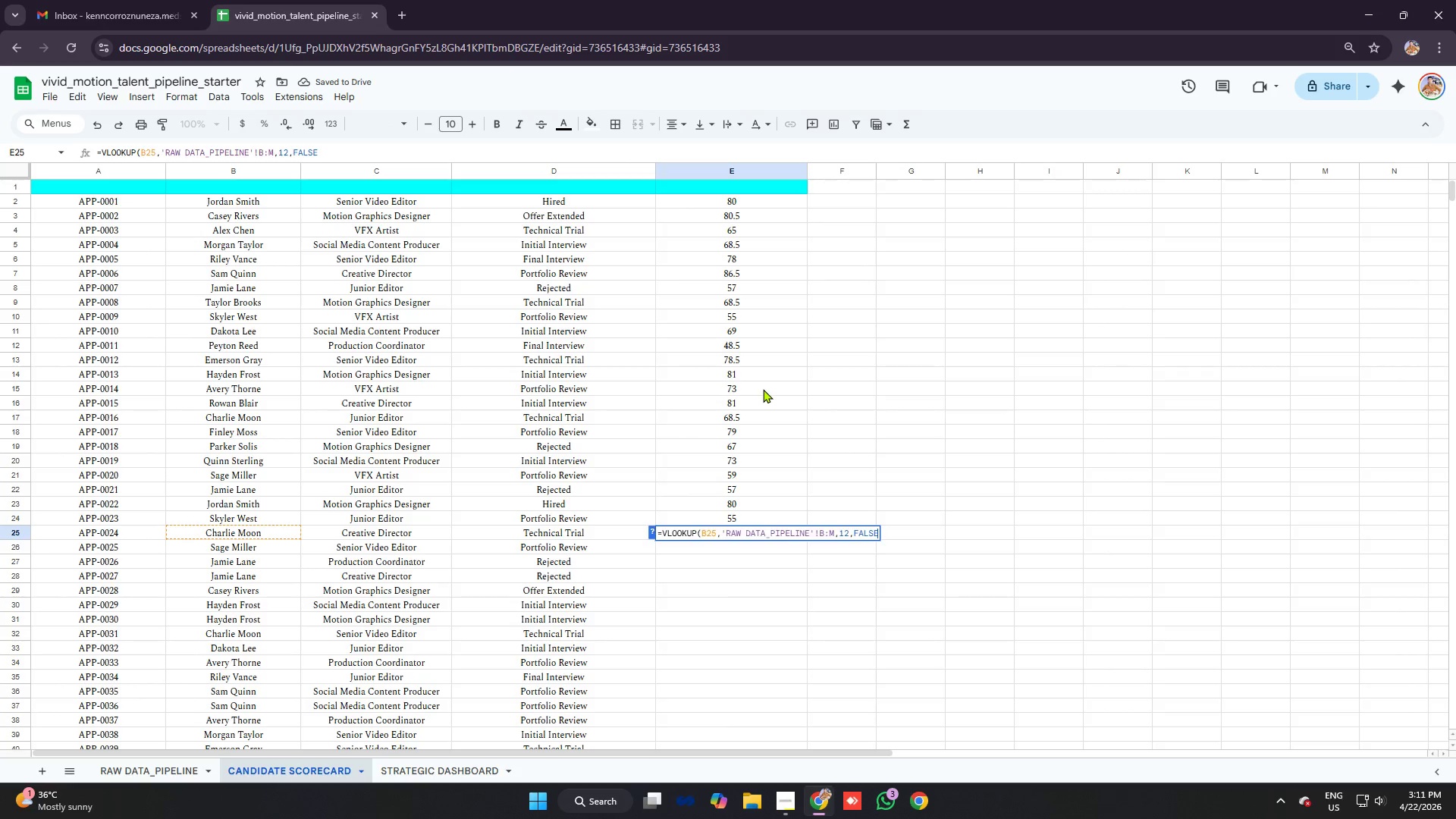 
key(Enter)
 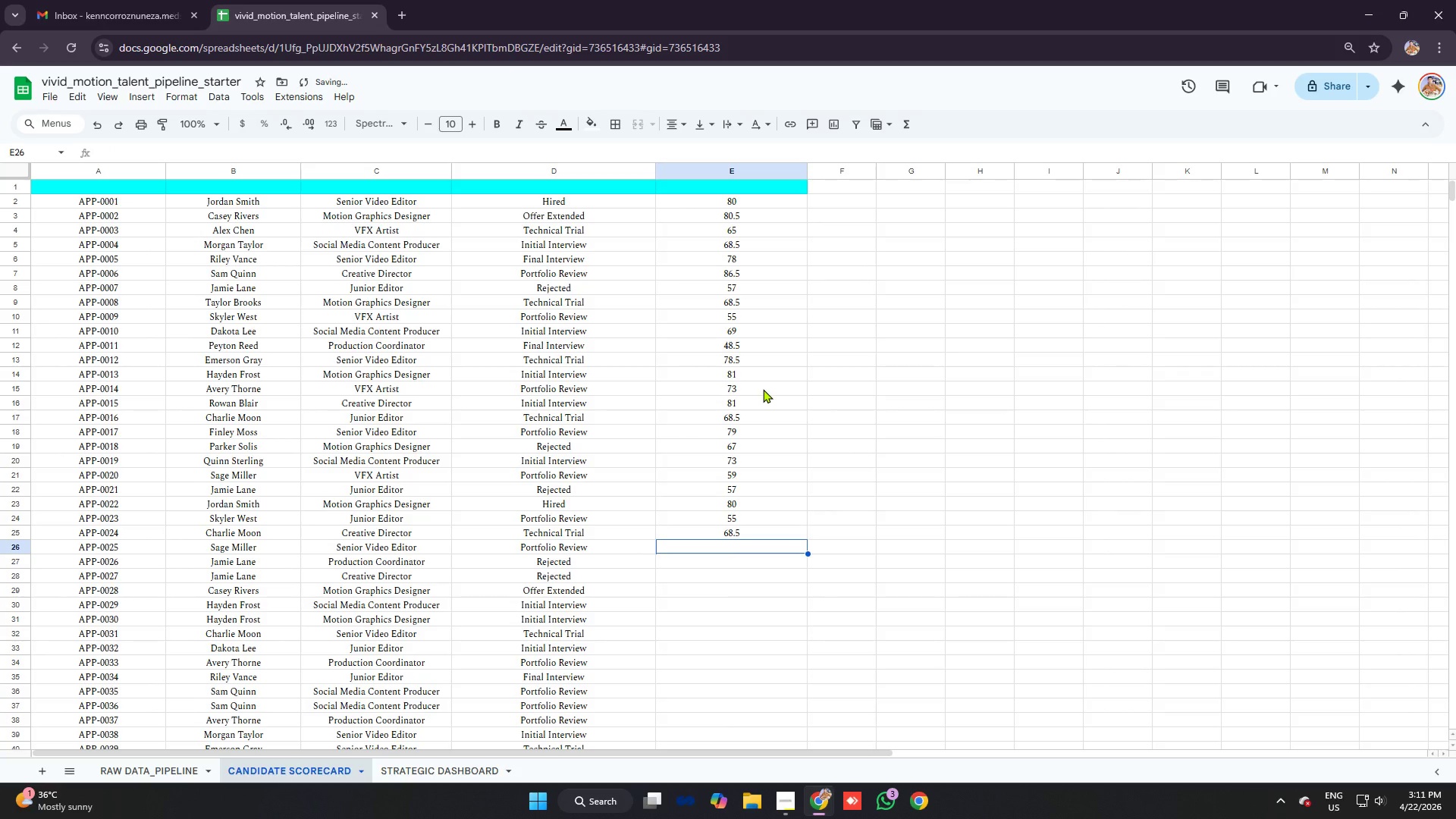 
type(=vlo)
key(Tab)
 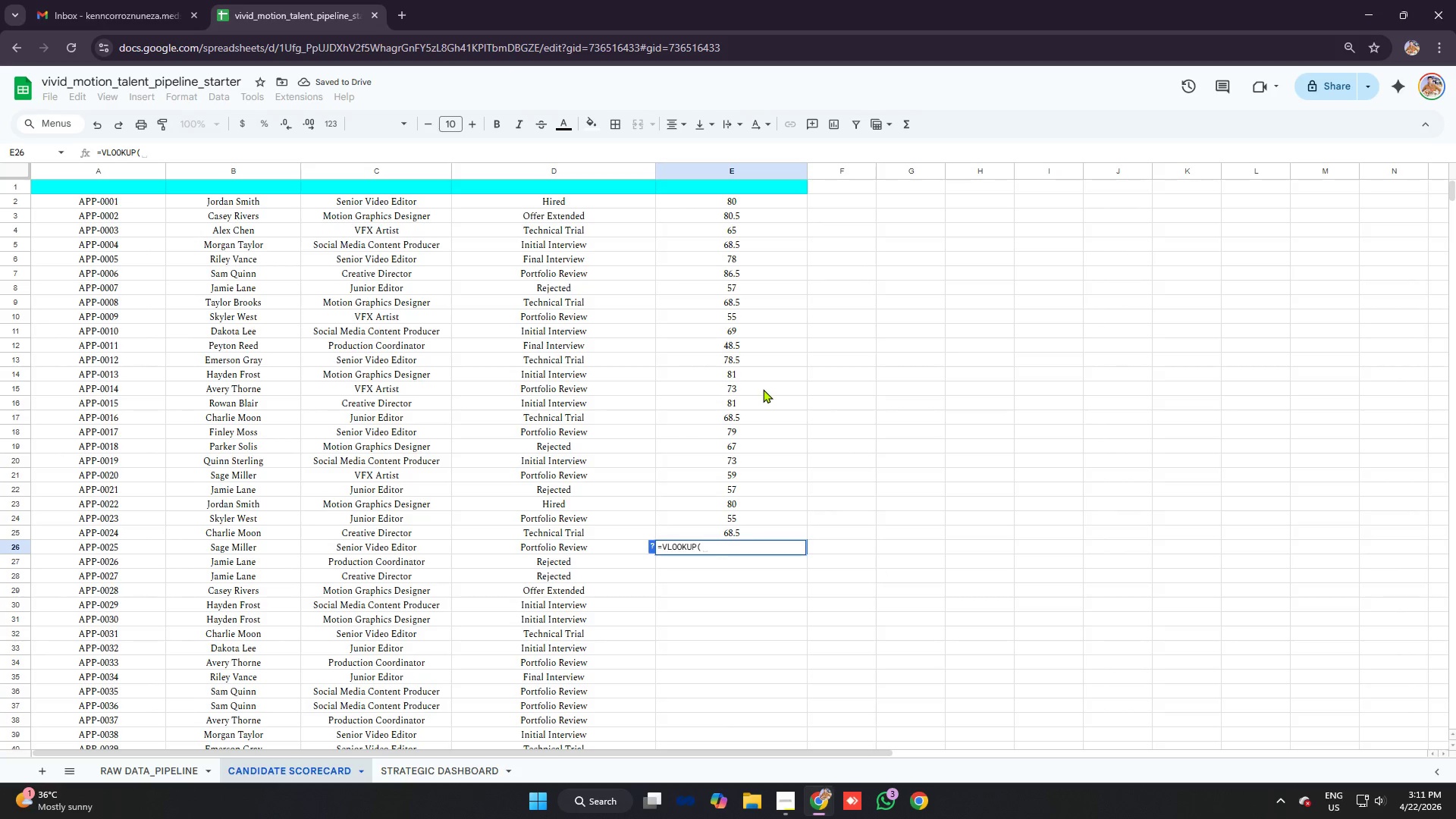 
type(b26)
 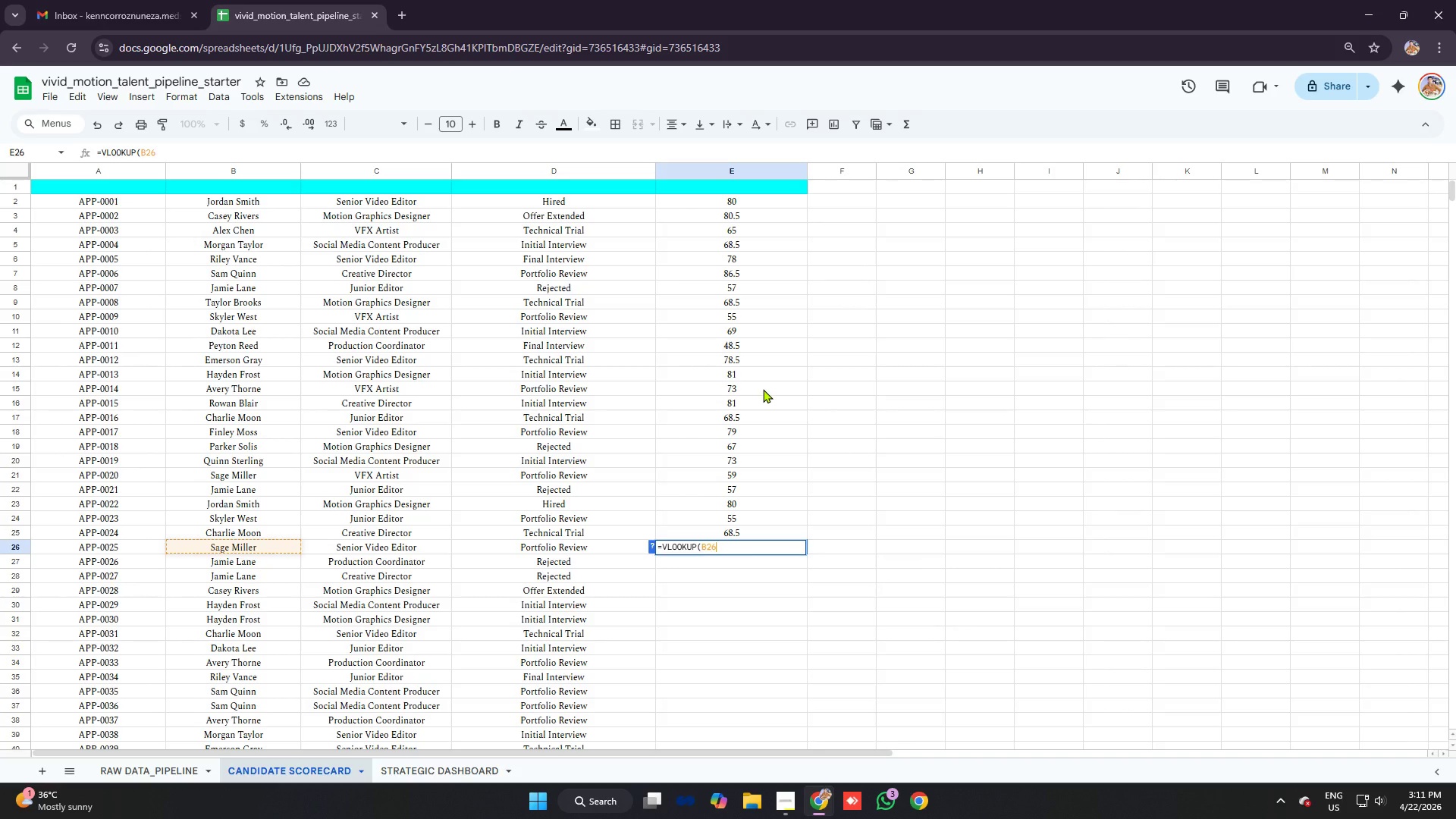 
key(Control+ControlLeft)
 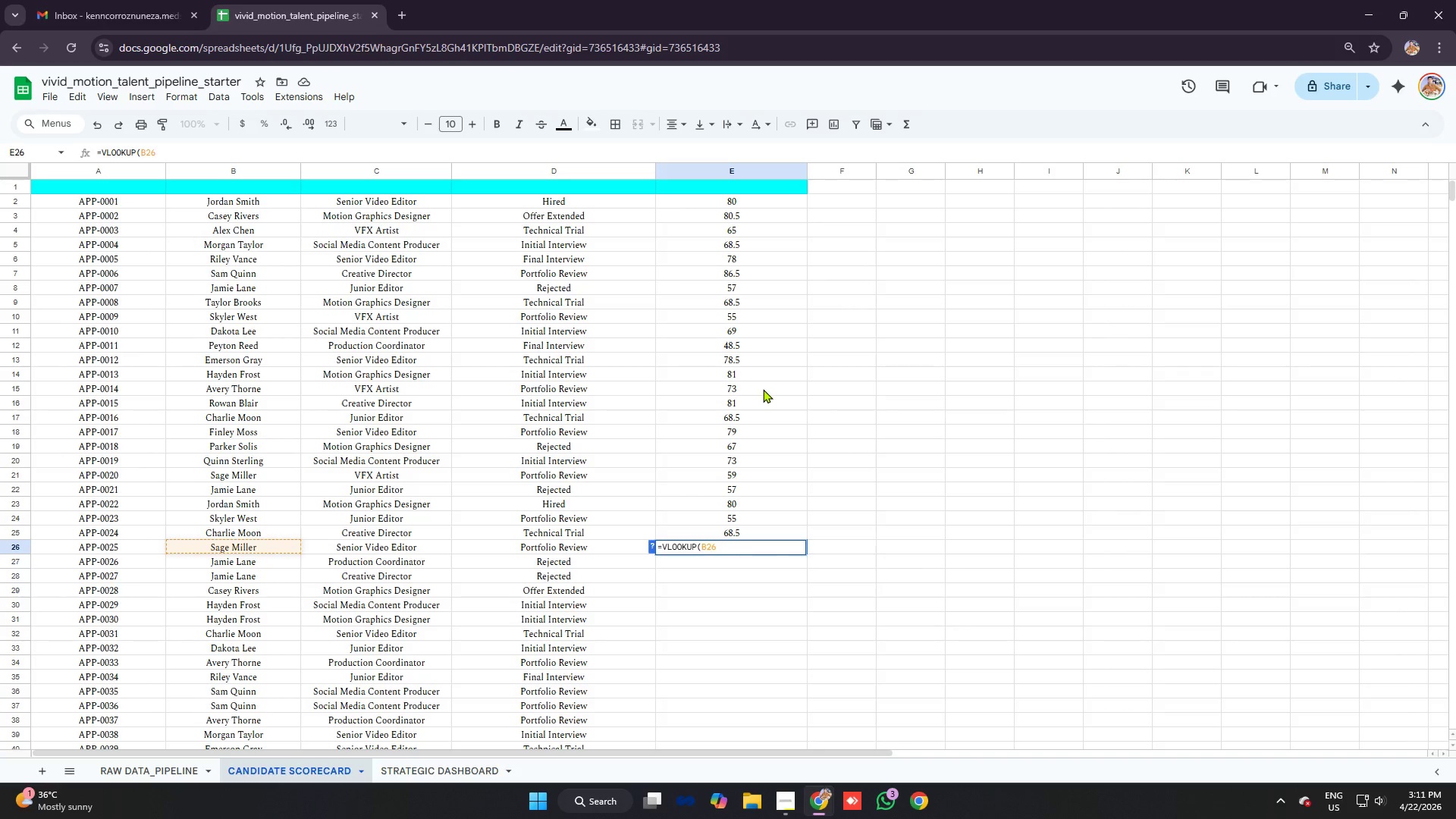 
key(Control+V)
 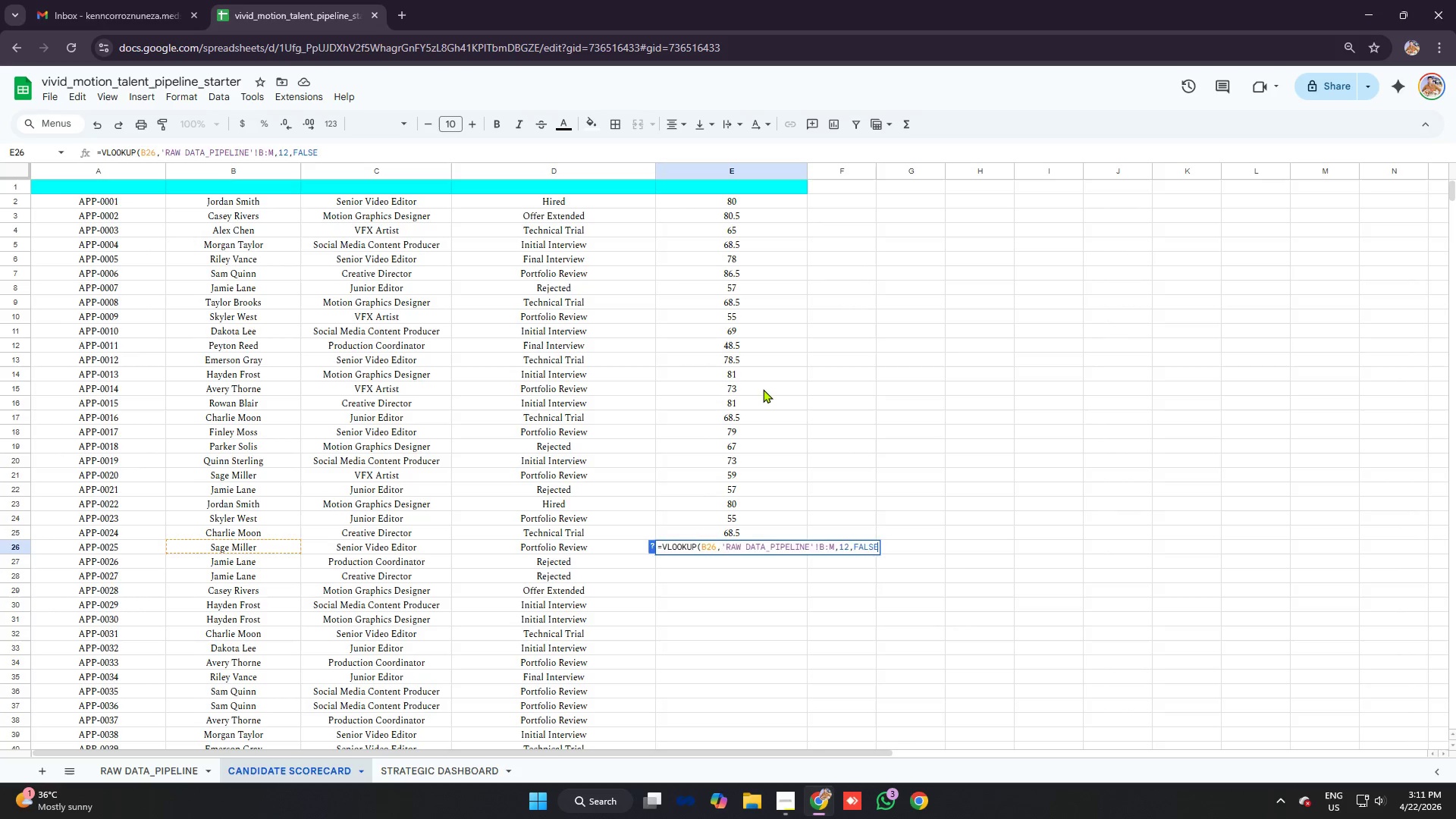 
key(Enter)
 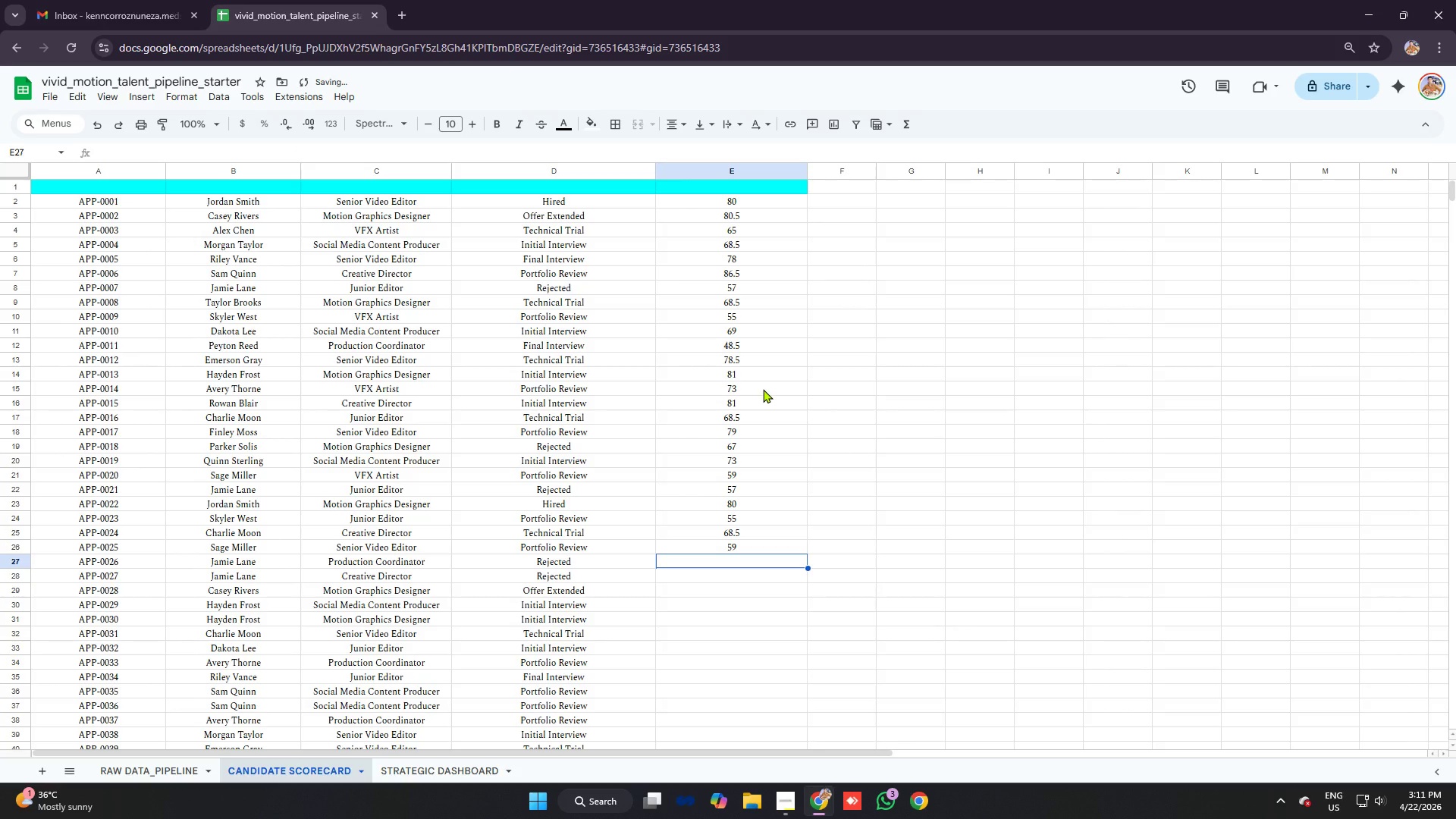 
type(=vlo)
key(Tab)
type(b27)
 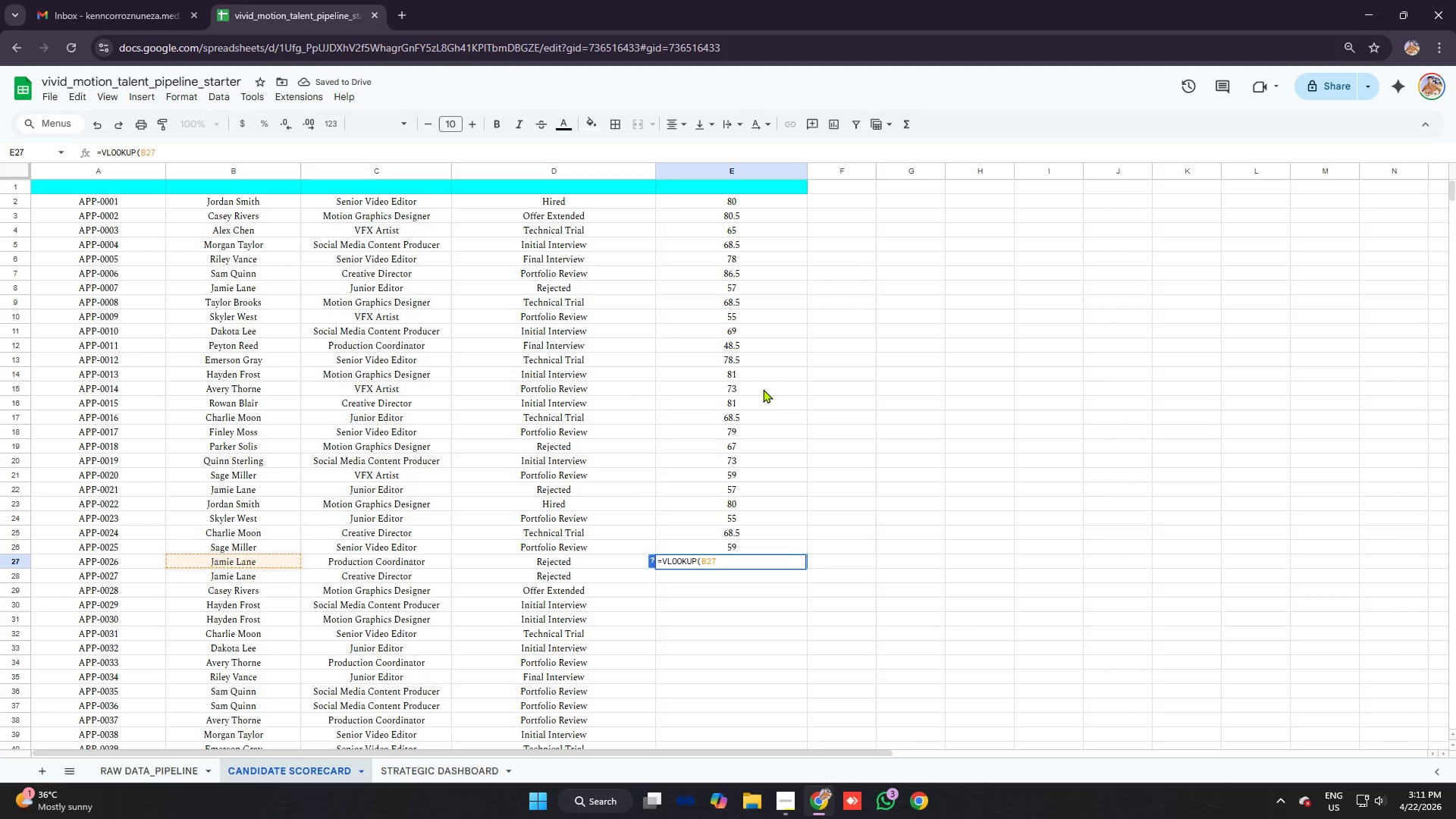 
key(Control+ControlLeft)
 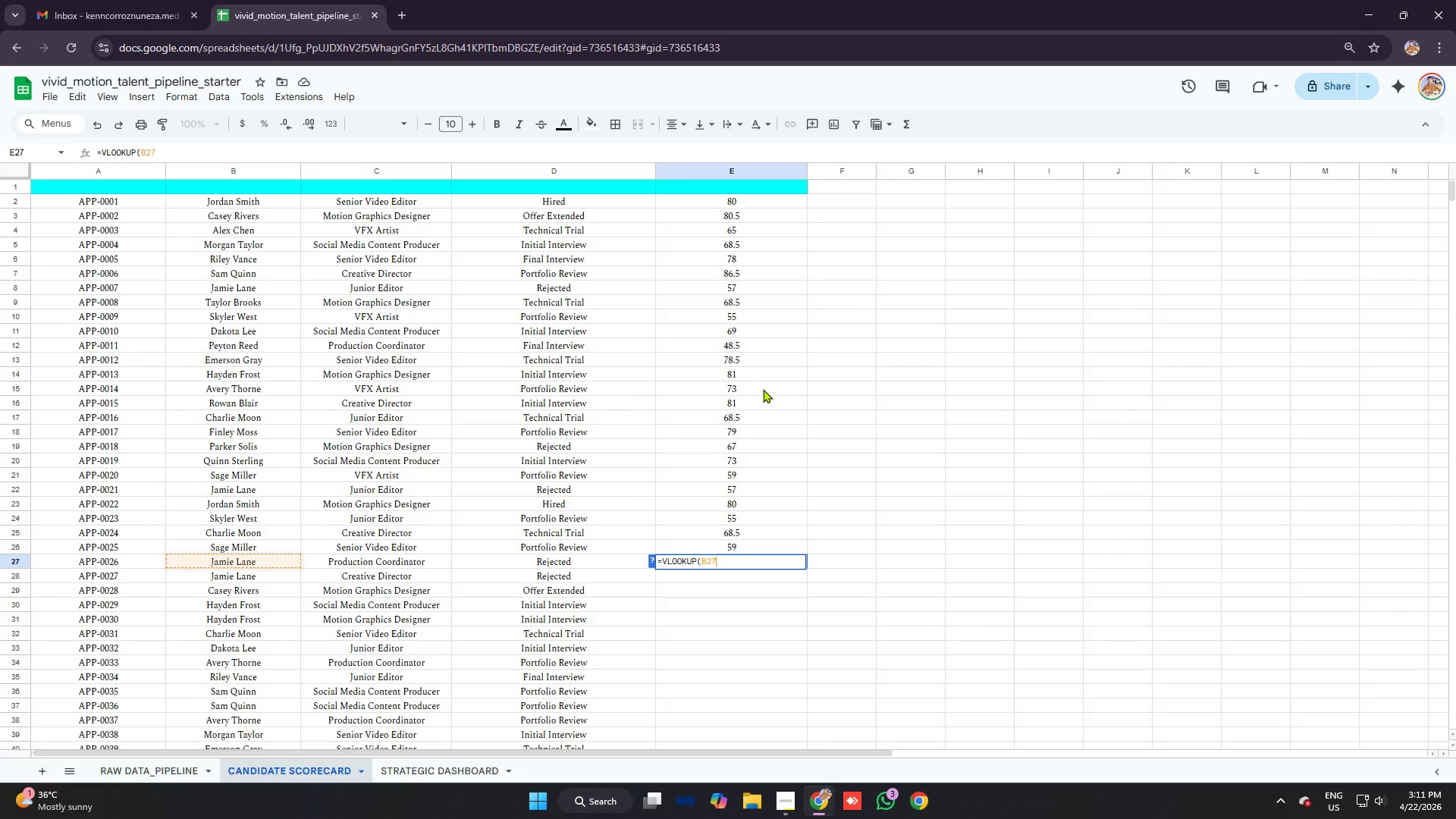 
key(Control+V)
 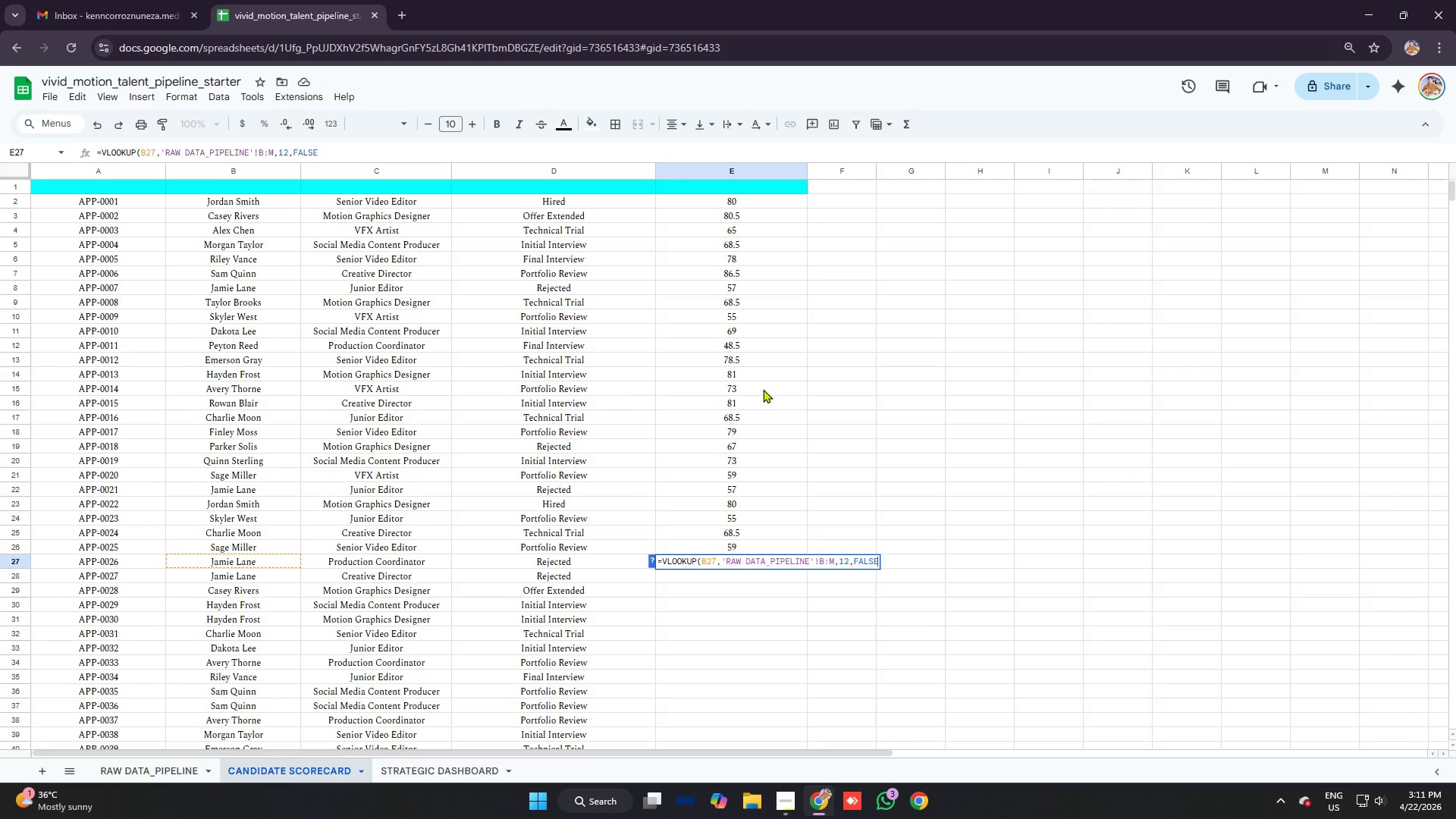 
key(Enter)
 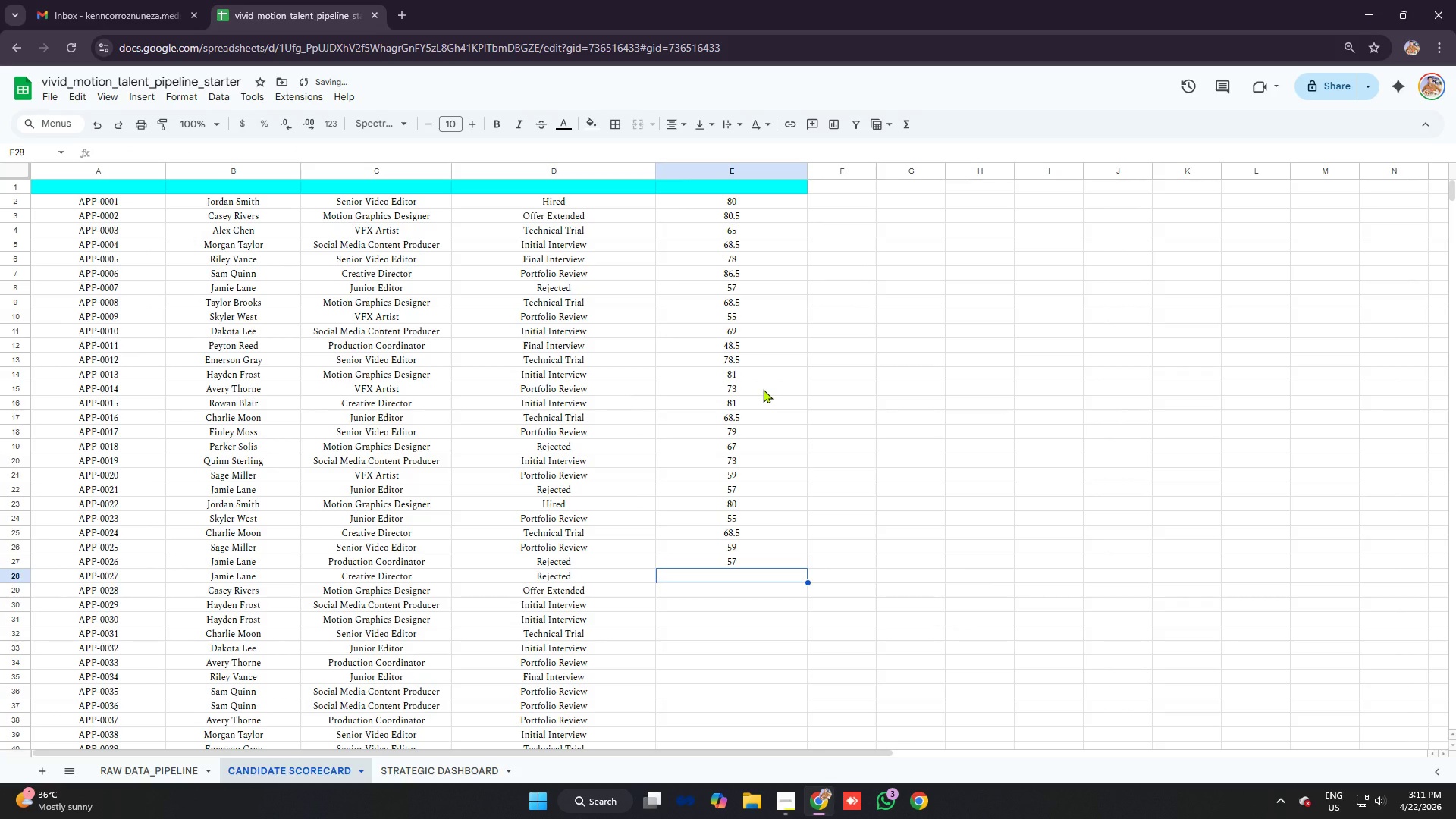 
type(=vlo)
key(Tab)
type(b28)
 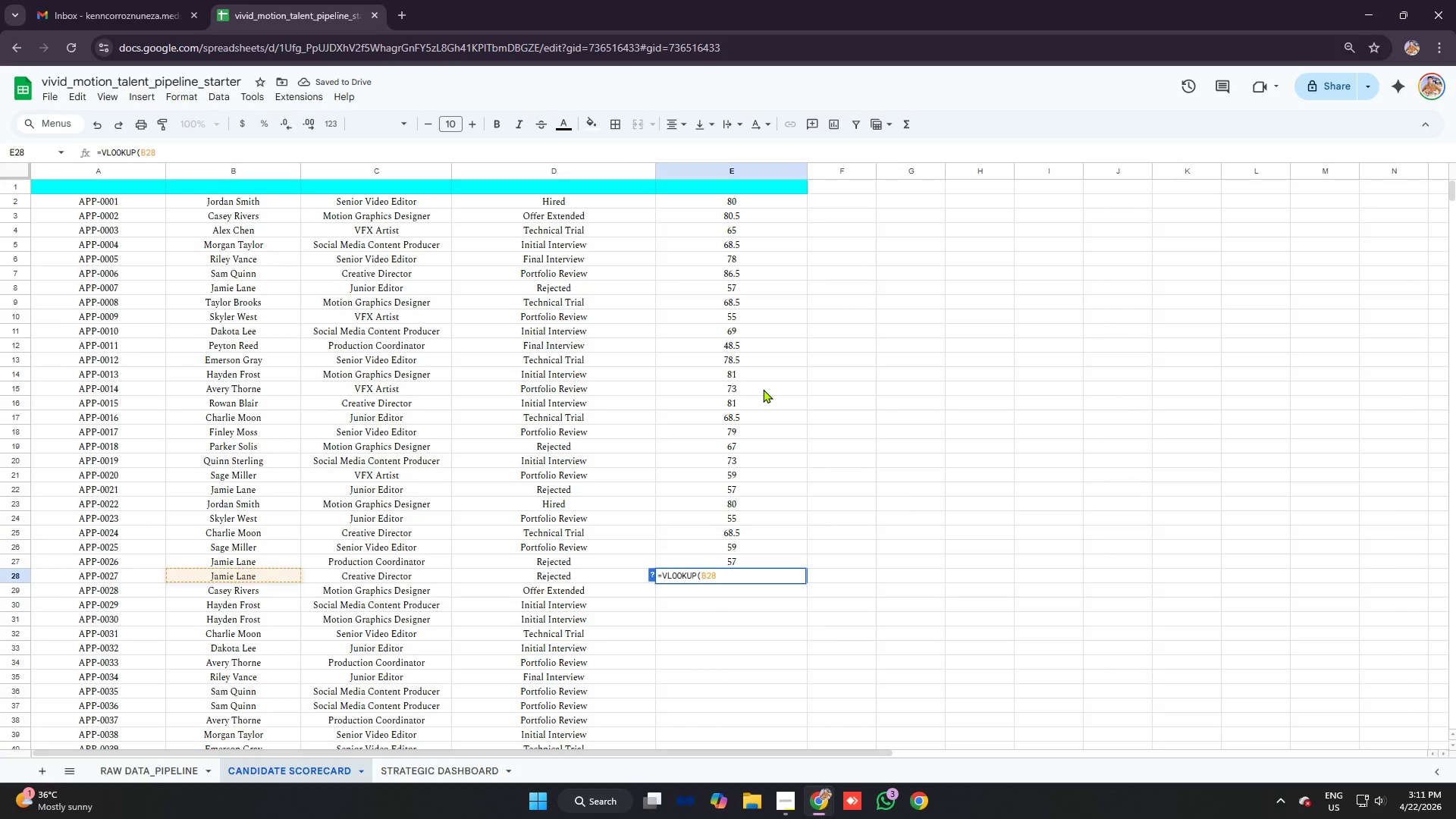 
key(Control+ControlLeft)
 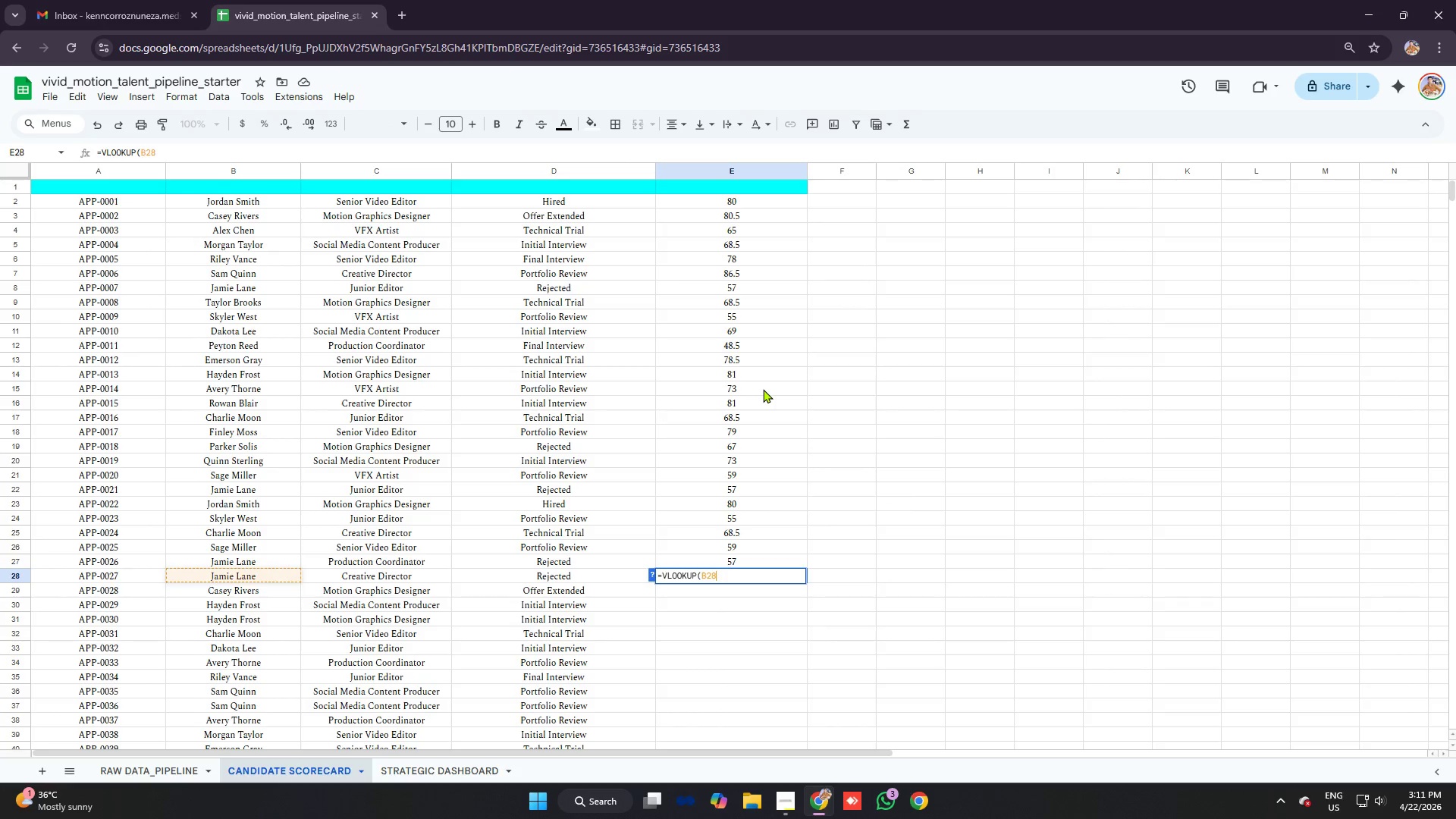 
key(Control+V)
 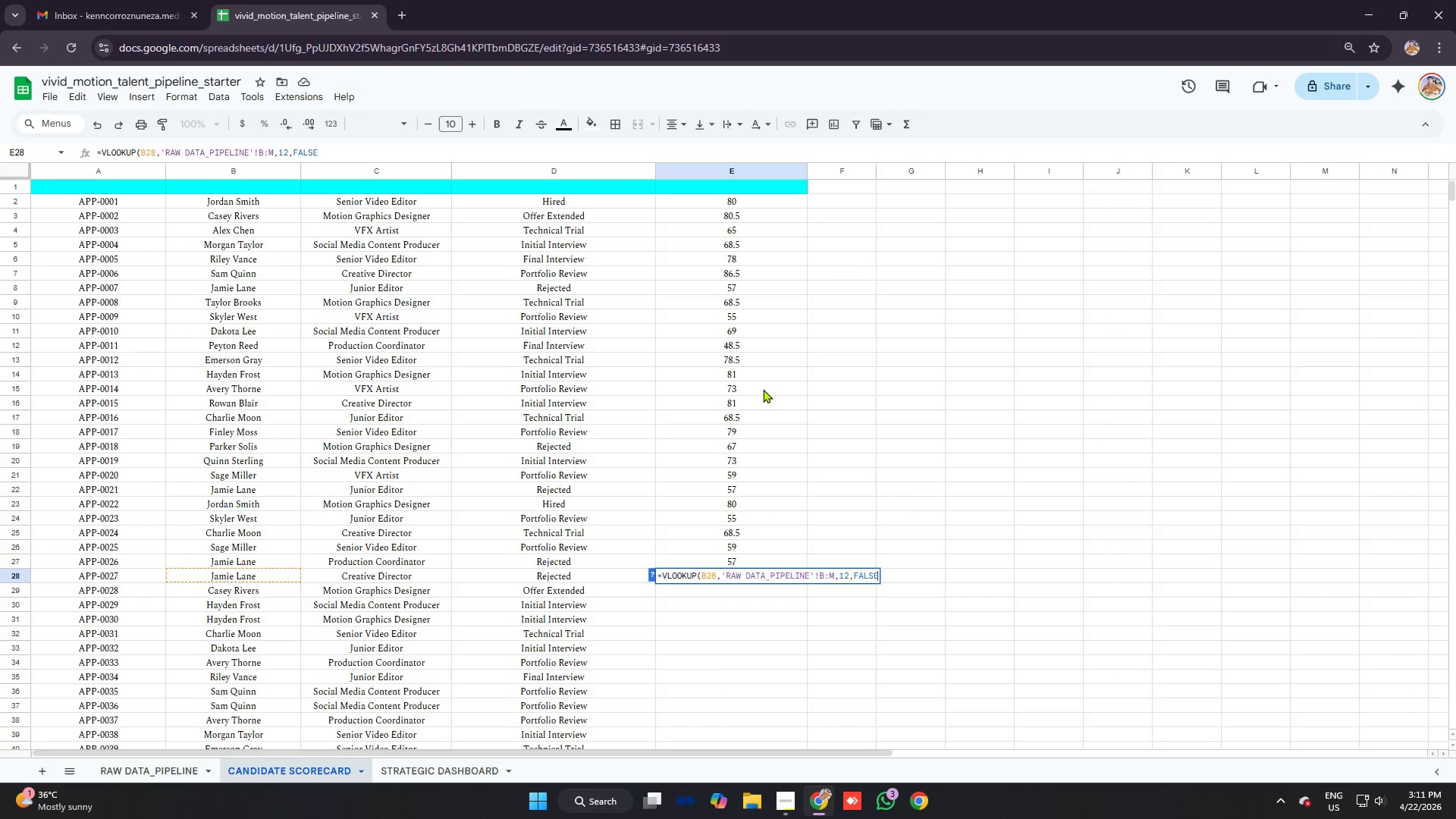 
key(Enter)
 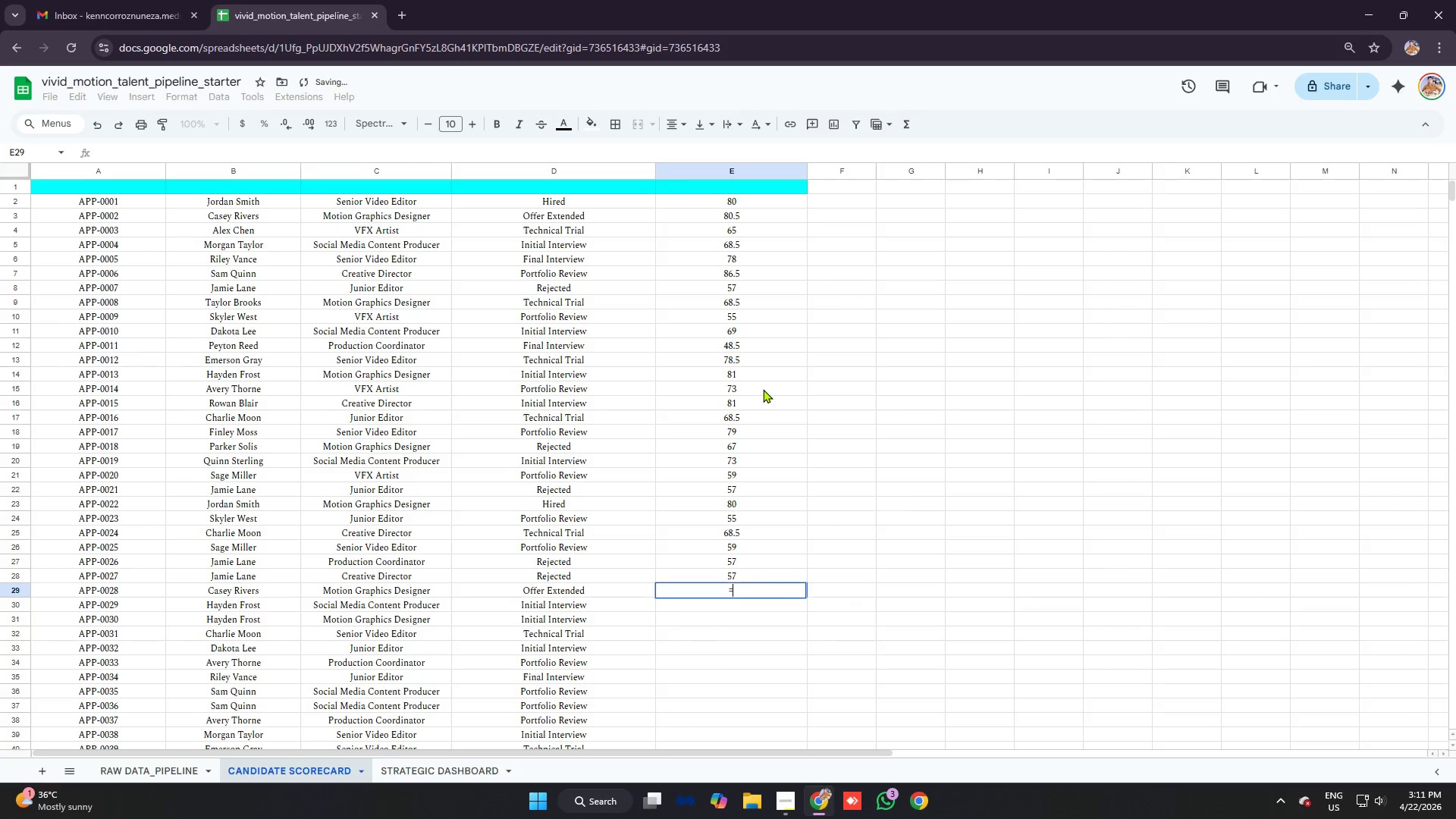 
type(=vlo)
key(Tab)
type(b28)
key(Backspace)
type(9)
 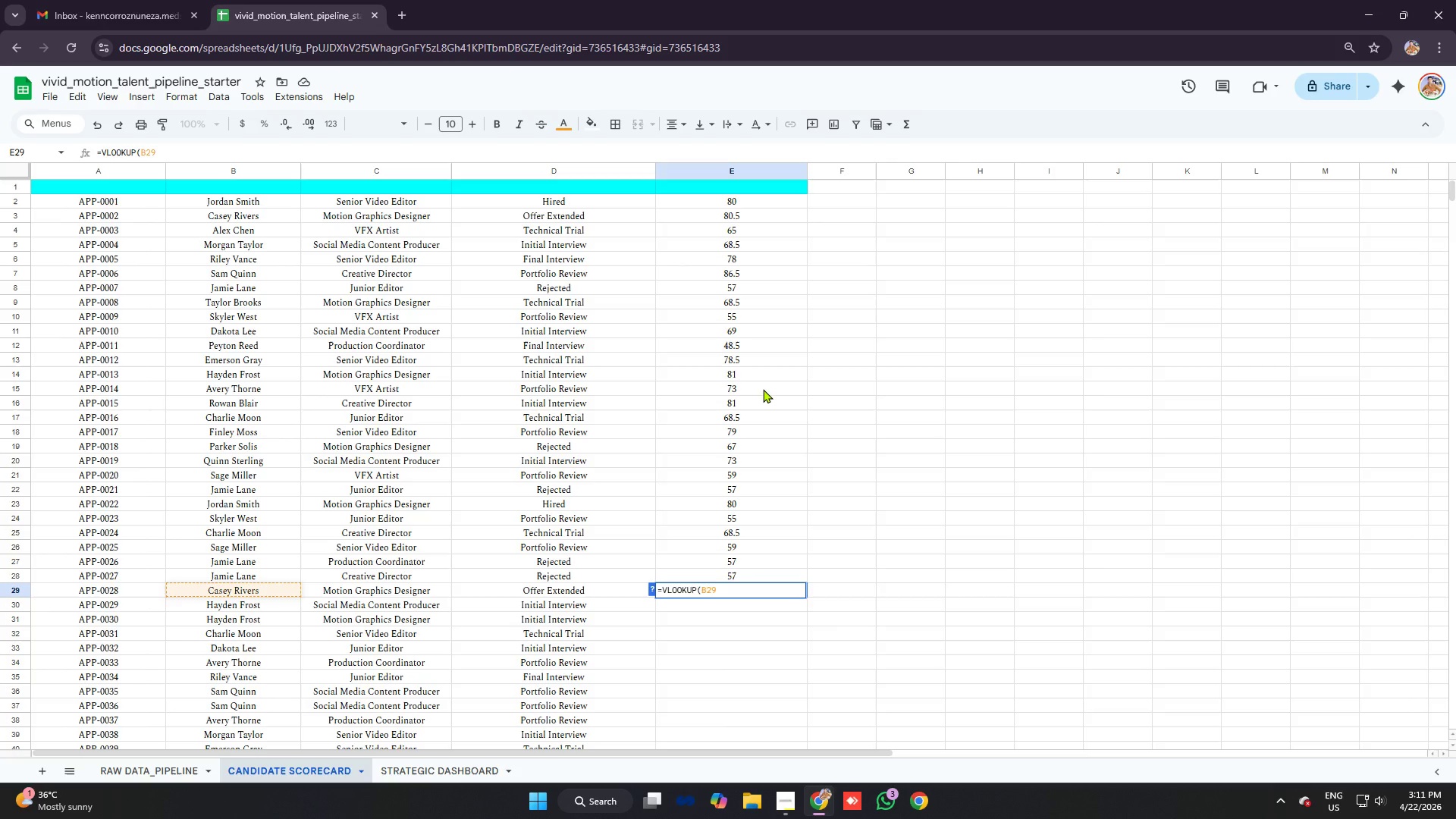 
key(Control+ControlLeft)
 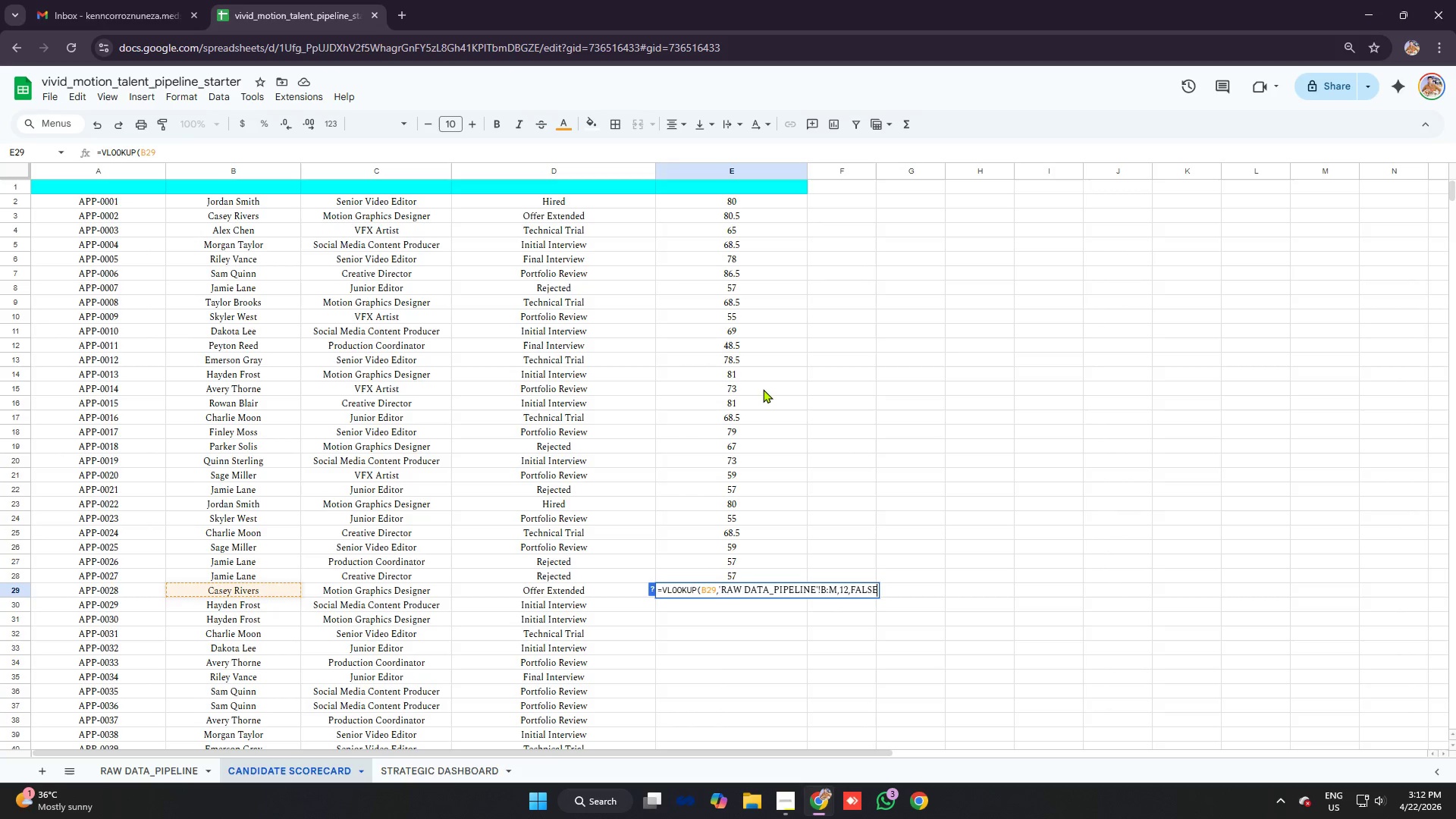 
key(Control+V)
 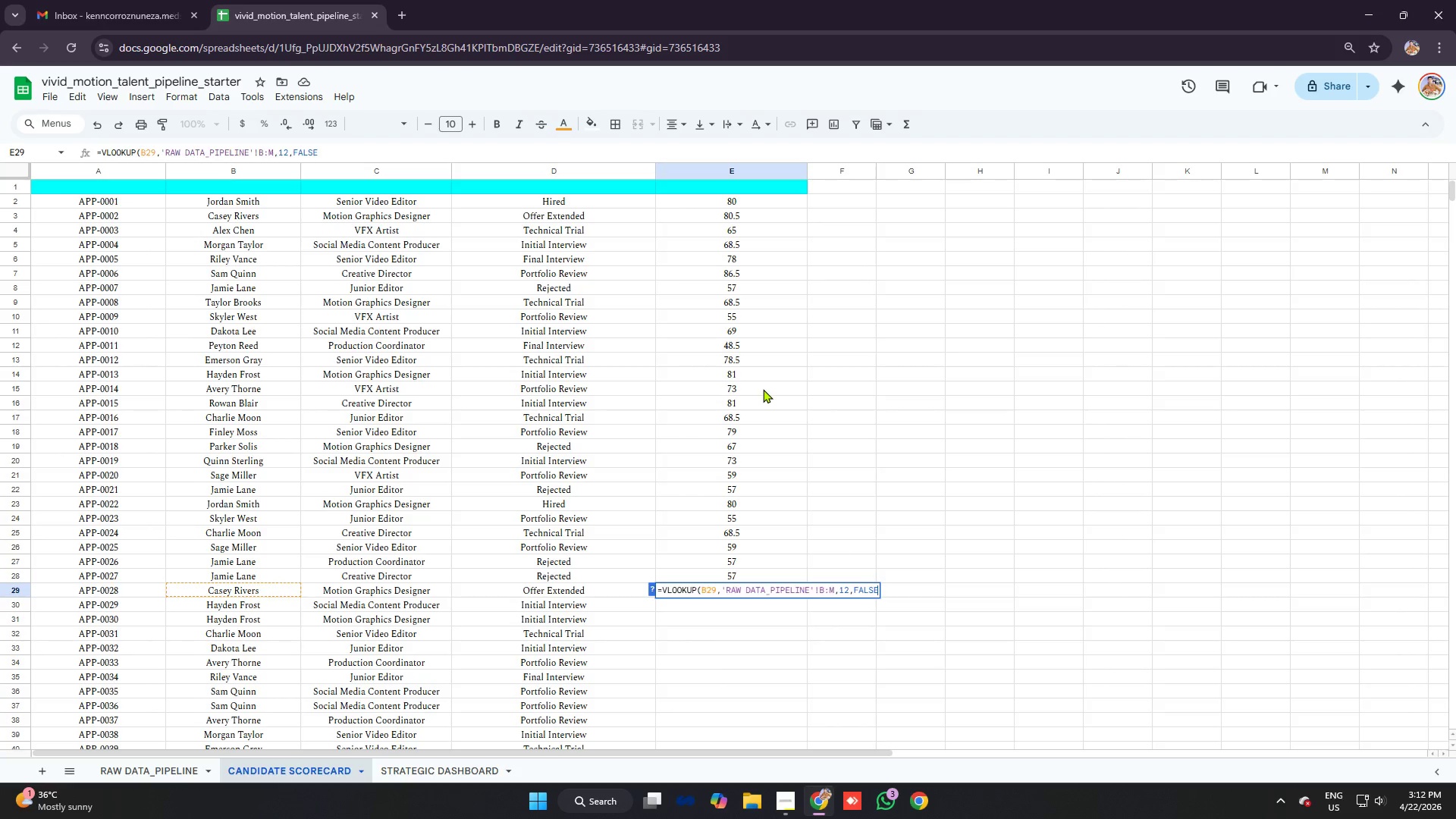 
key(Enter)
 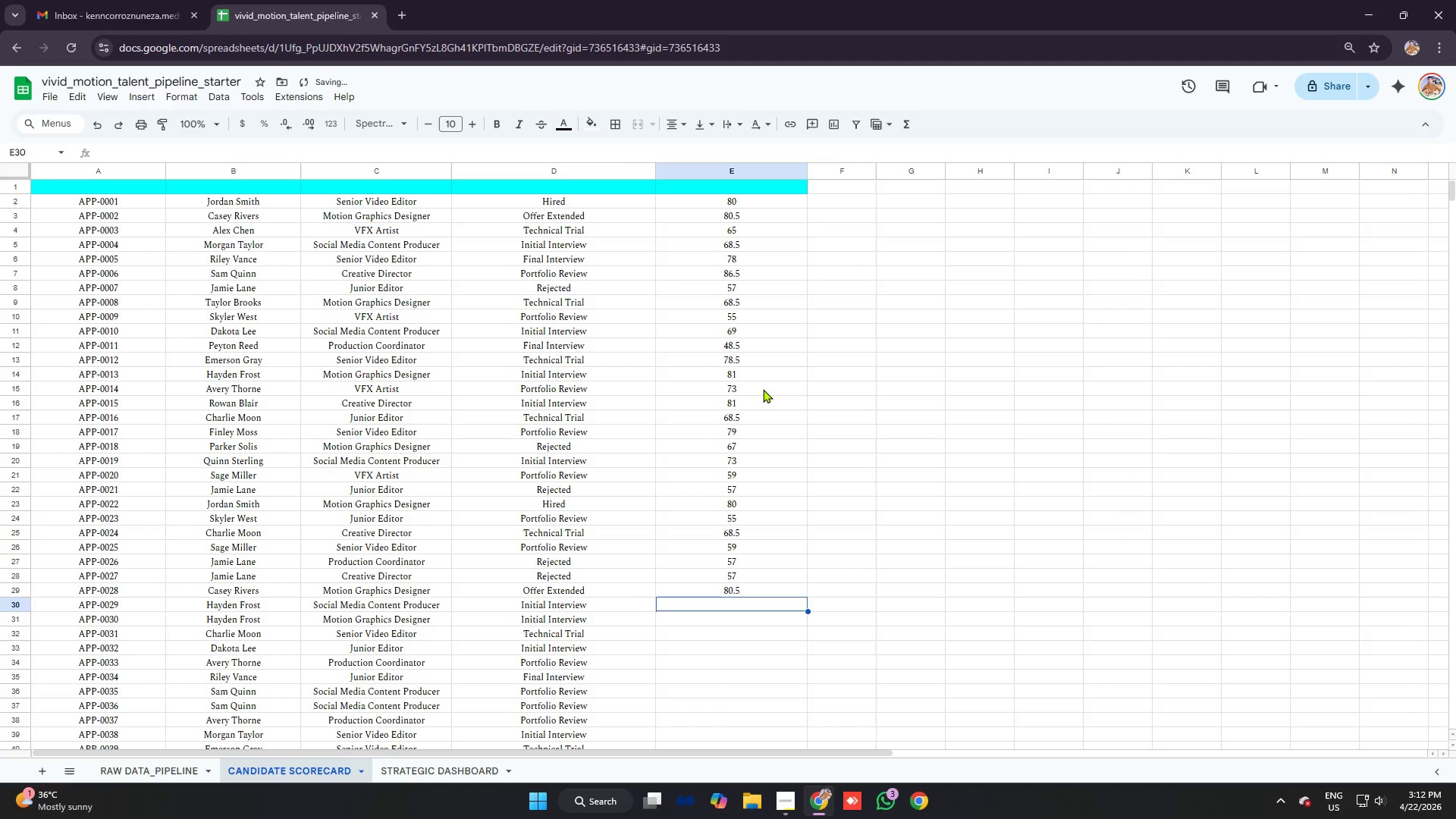 
type(=vloo)
key(Tab)
type(v30)
 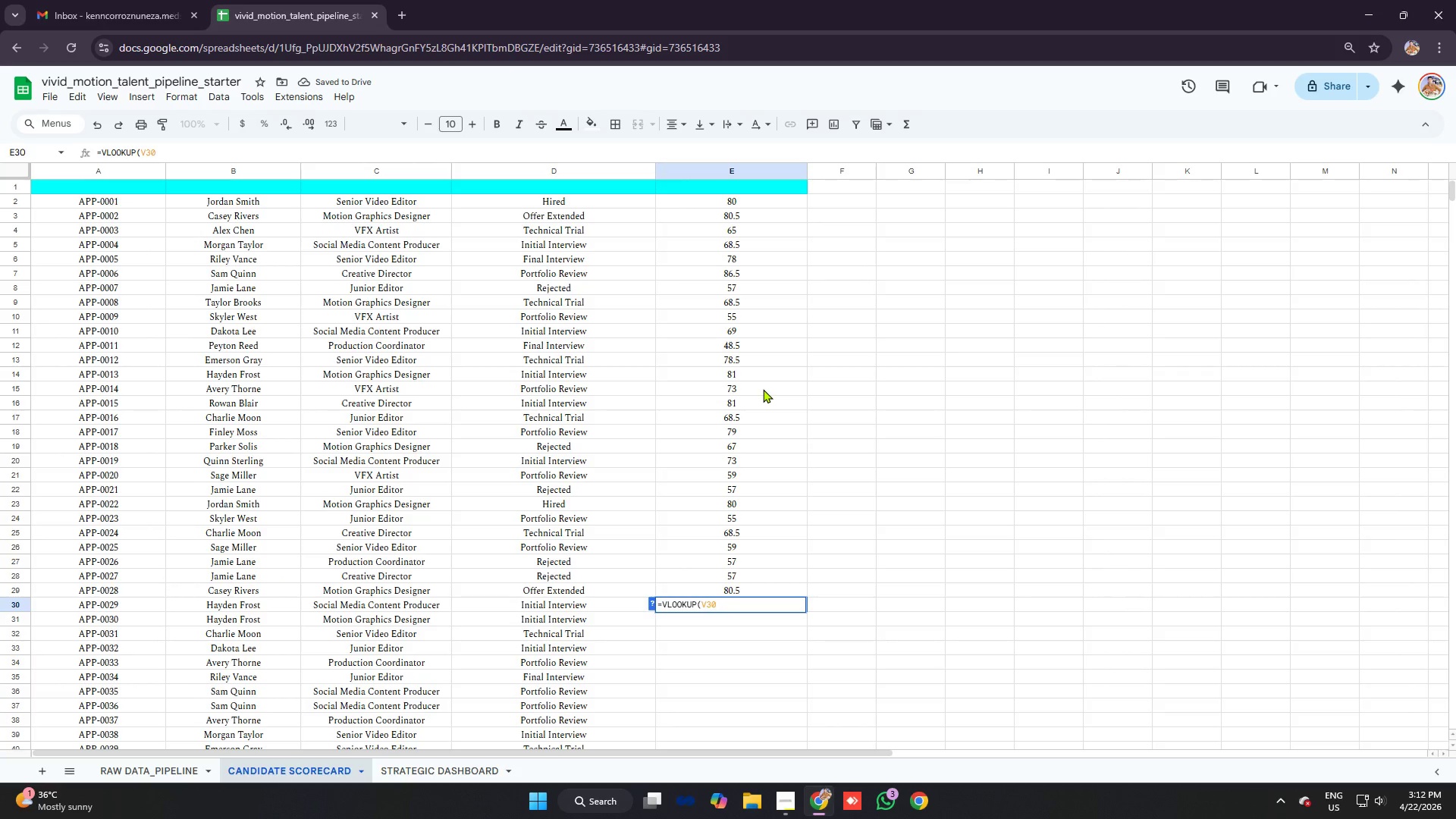 
key(Control+ControlLeft)
 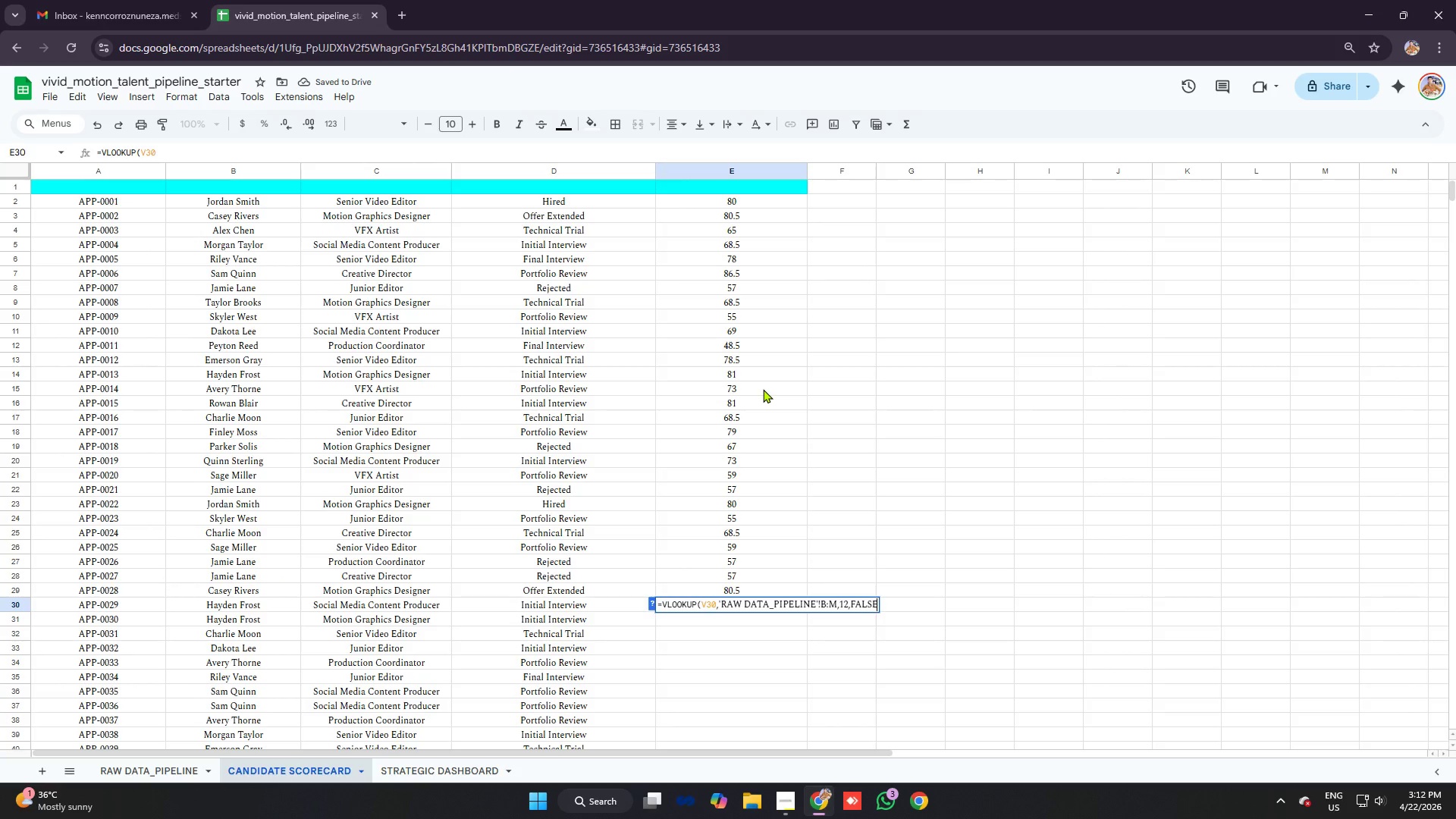 
key(Control+V)
 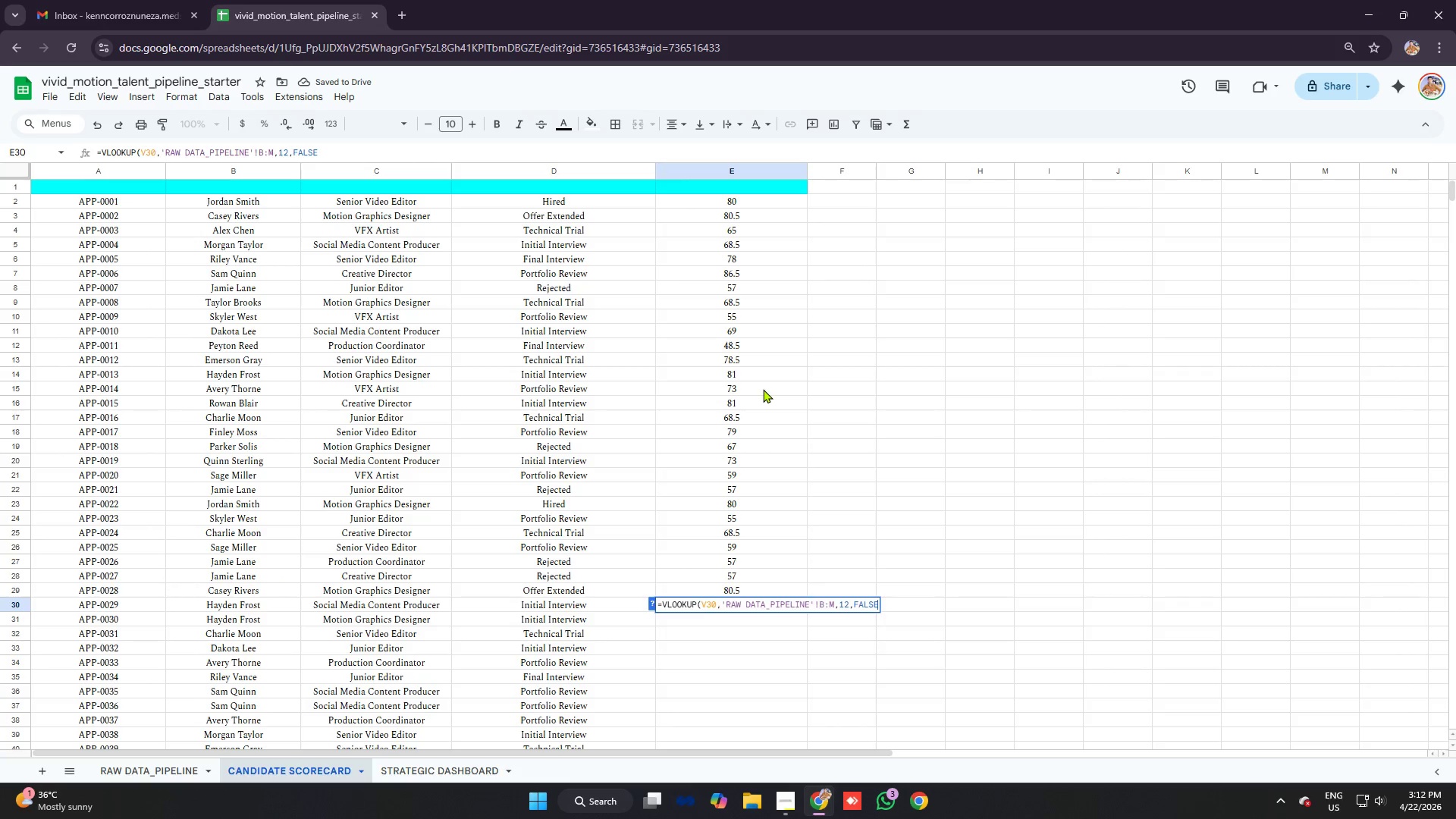 
key(Enter)
 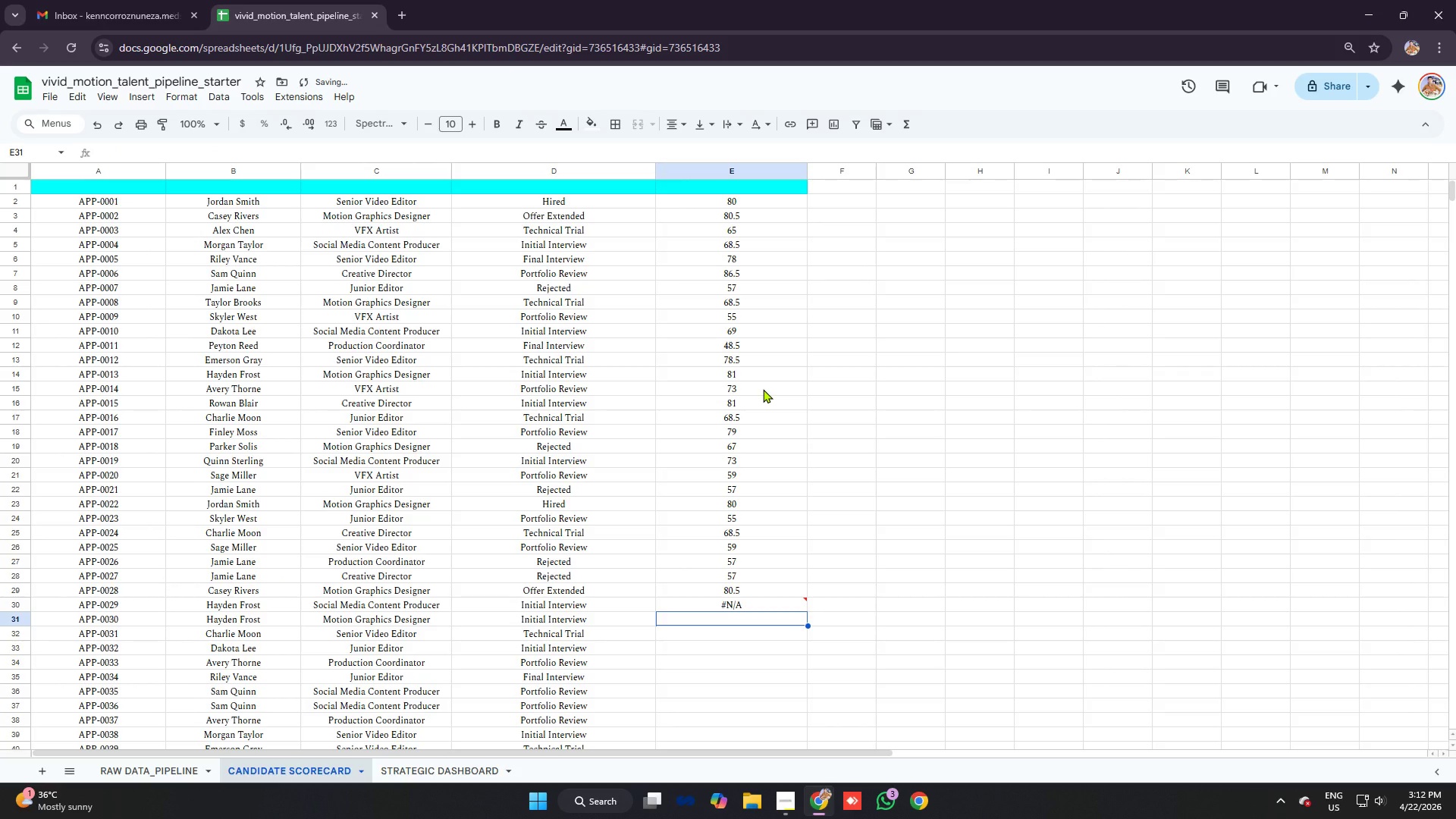 
key(Control+Z)
 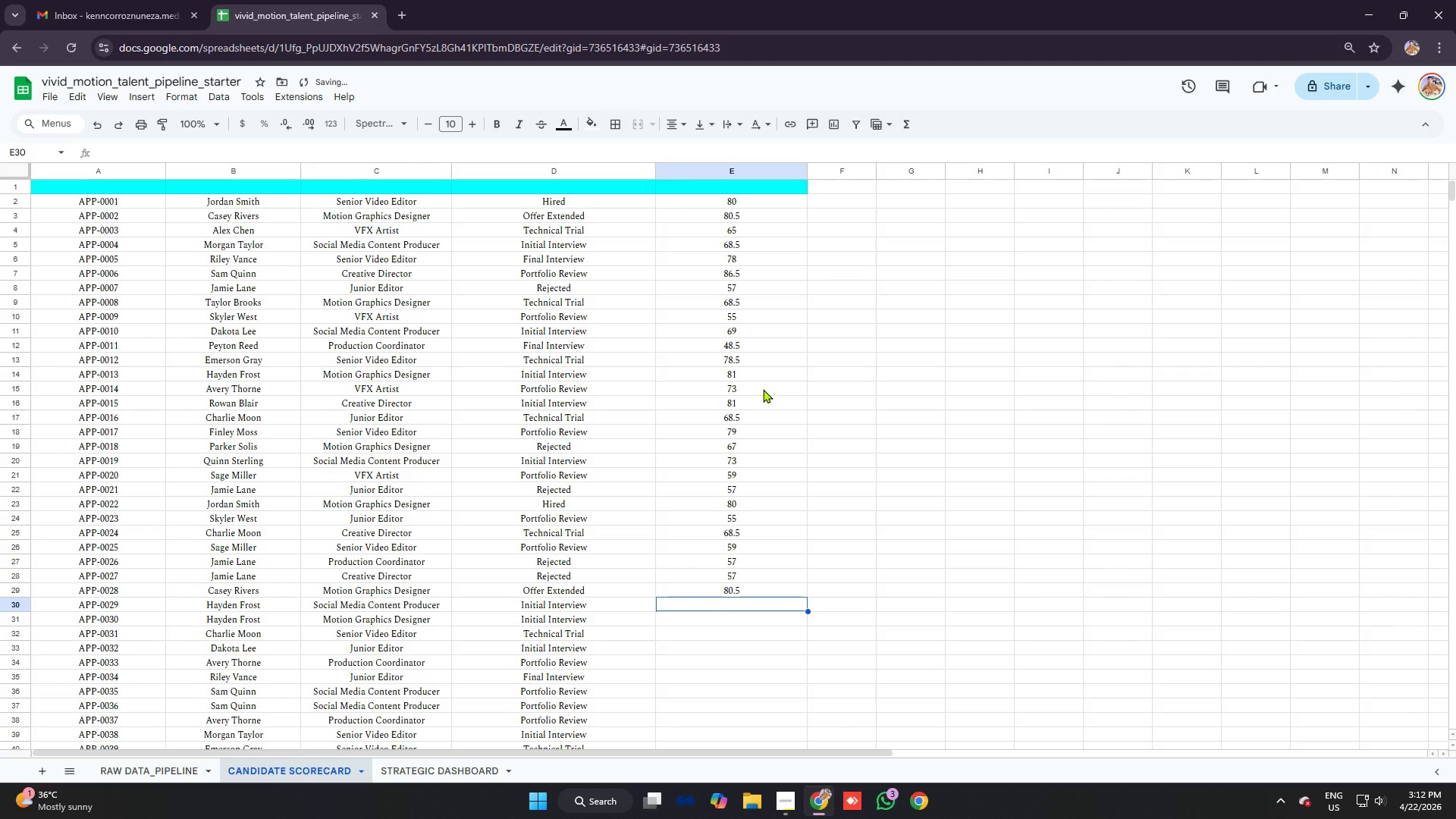 
type(=vlo)
key(Tab)
type(b30)
 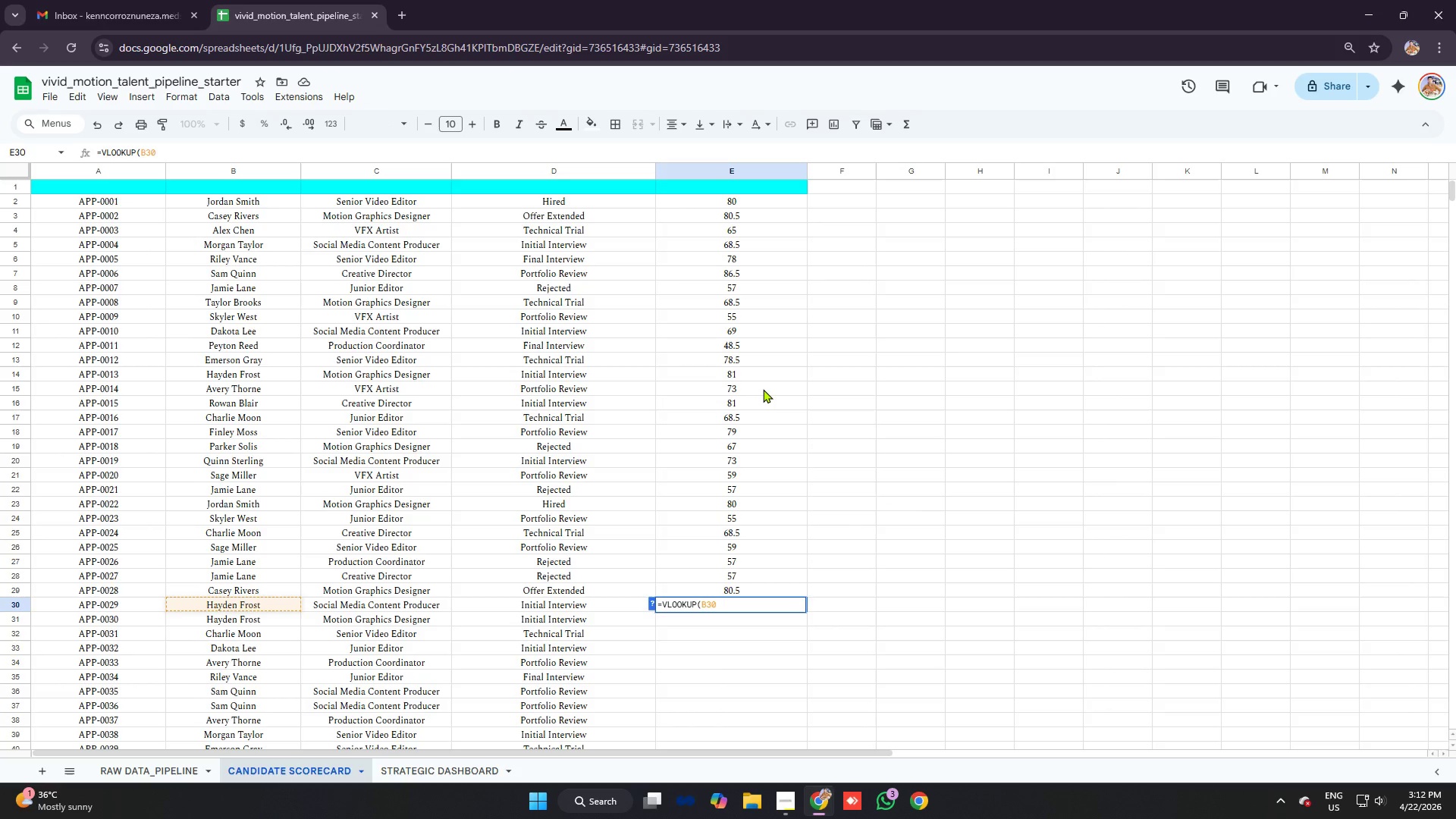 
key(Control+ControlLeft)
 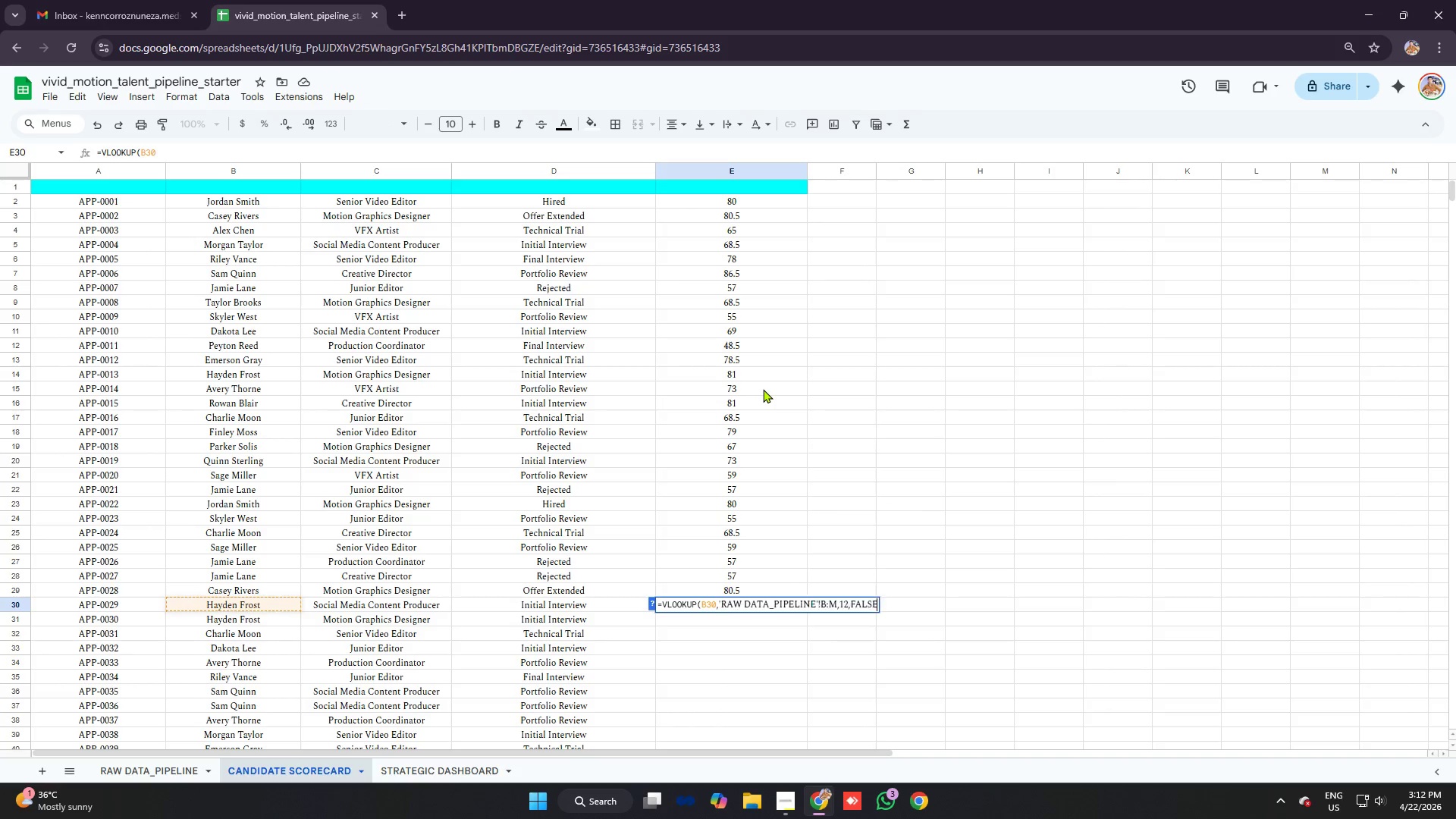 
key(Control+V)
 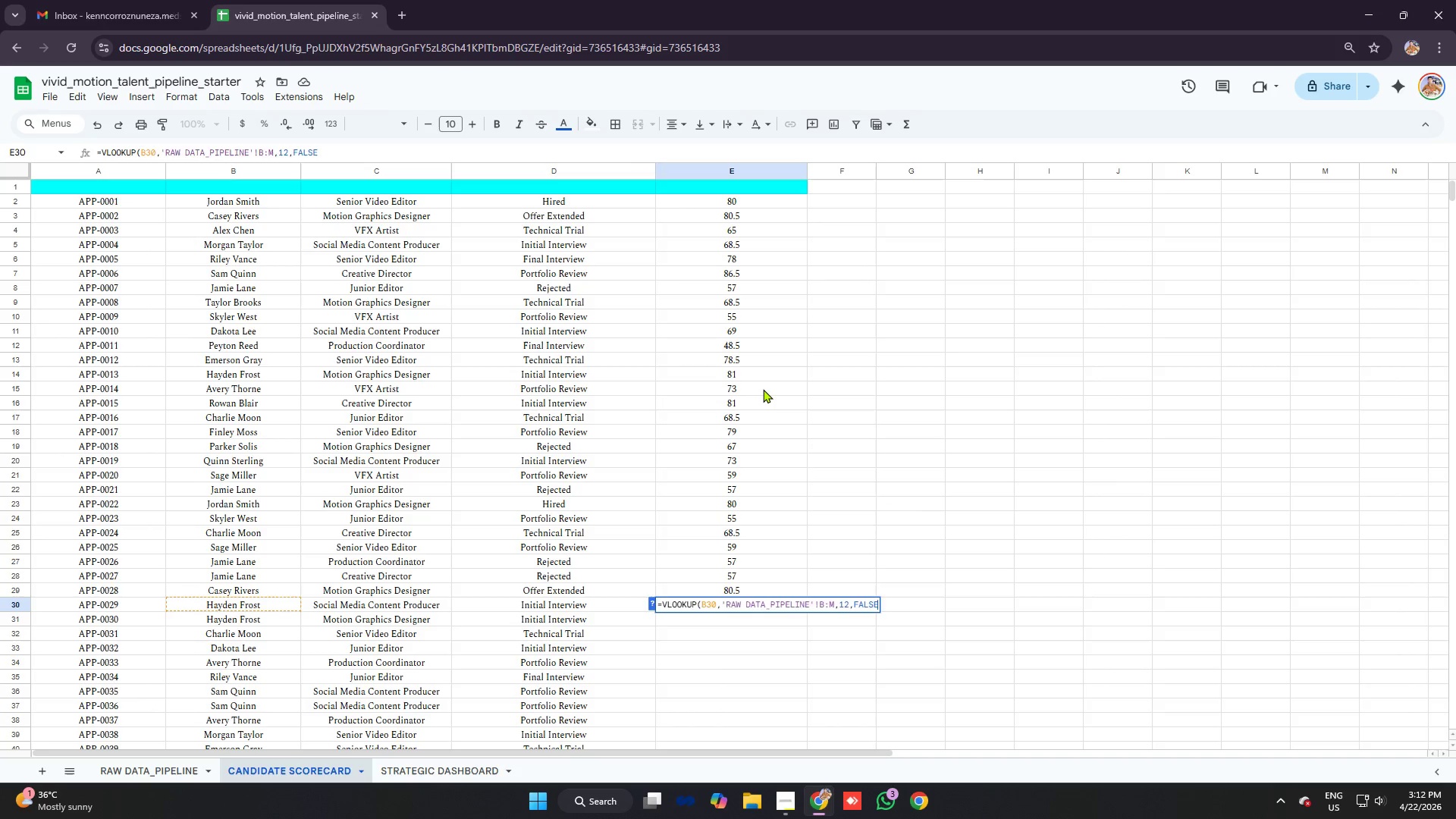 
key(Enter)
 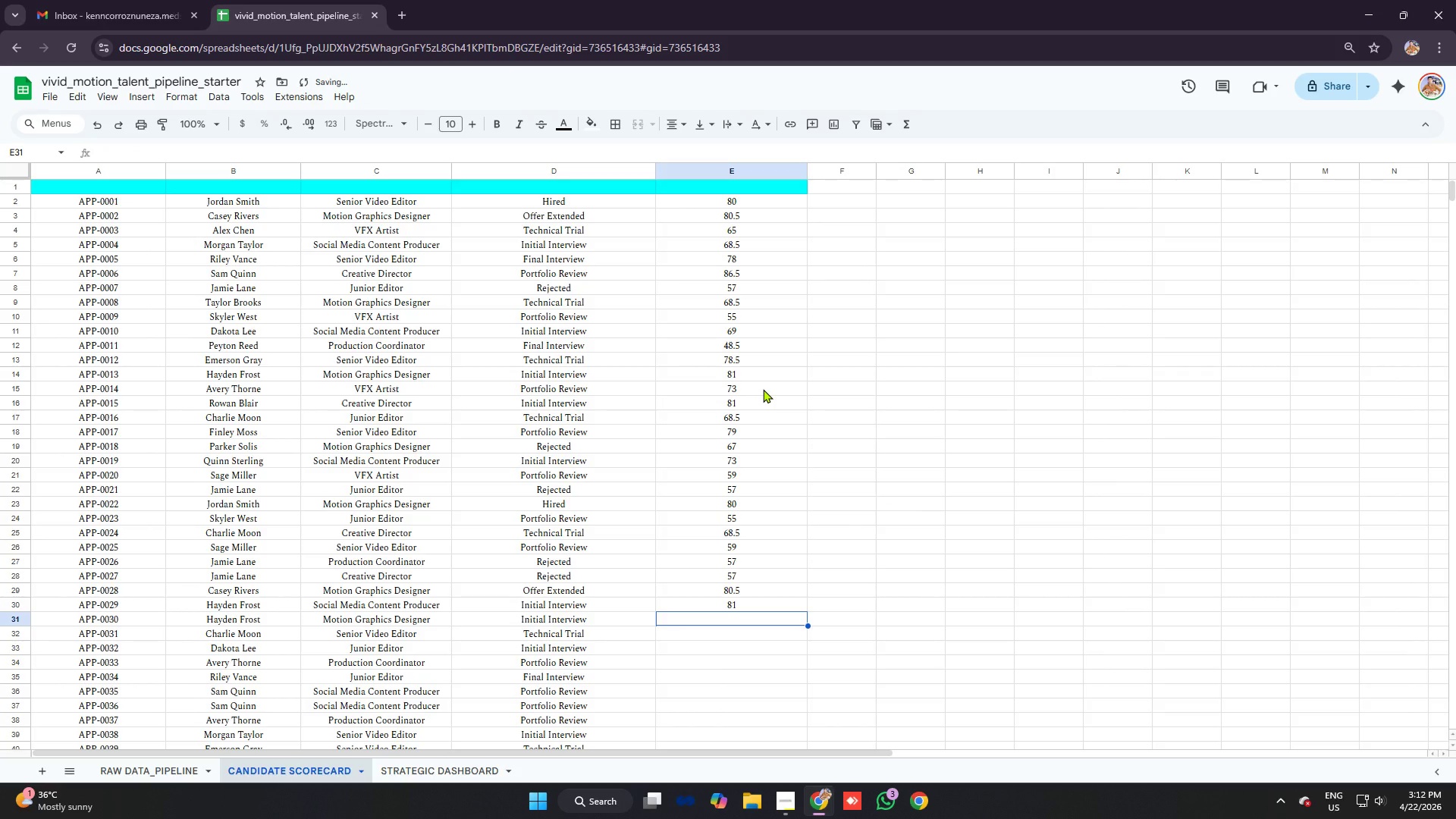 
type(=vlo)
key(Tab)
type(b31)
 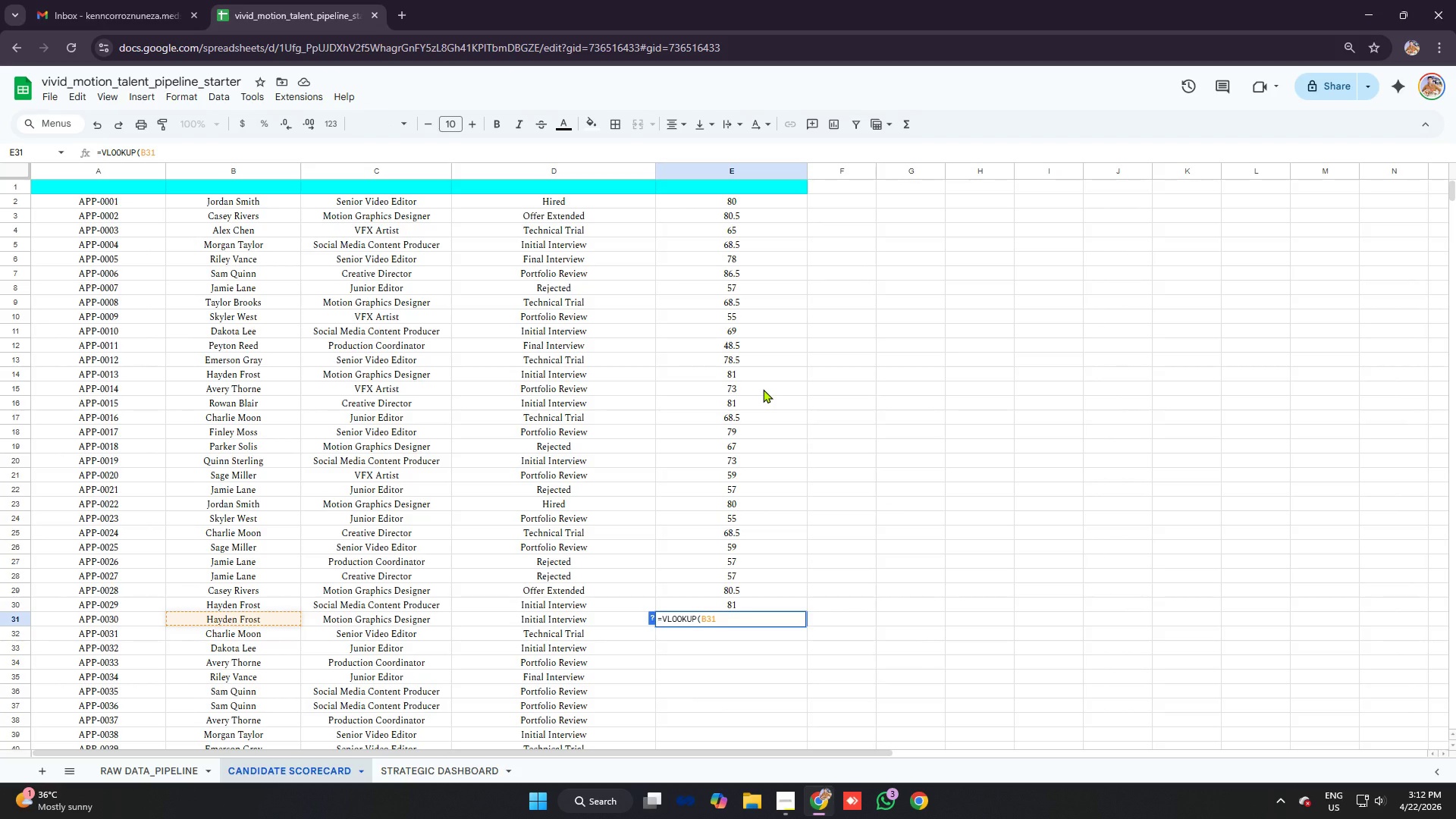 
key(Control+ControlLeft)
 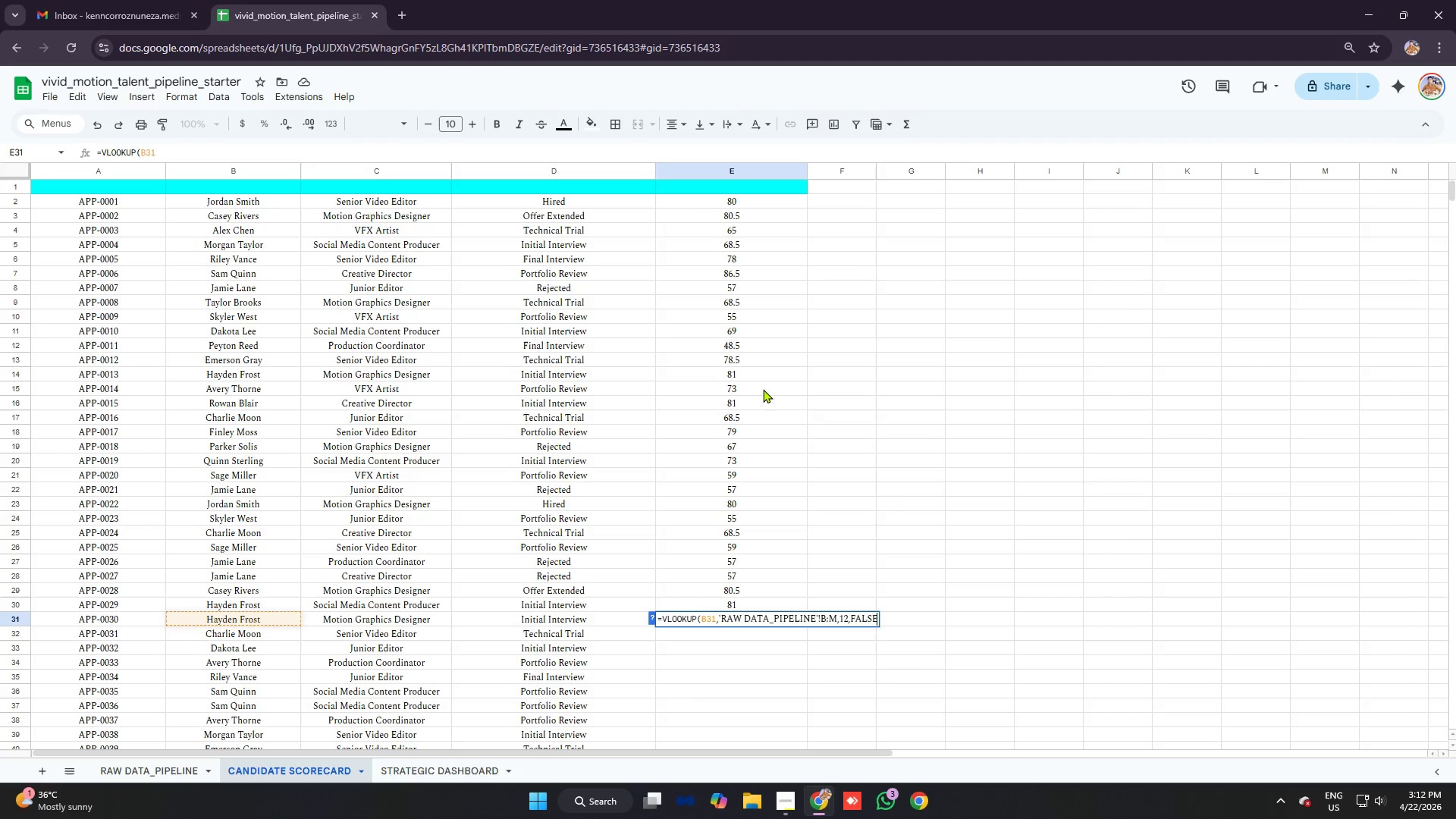 
key(Control+V)
 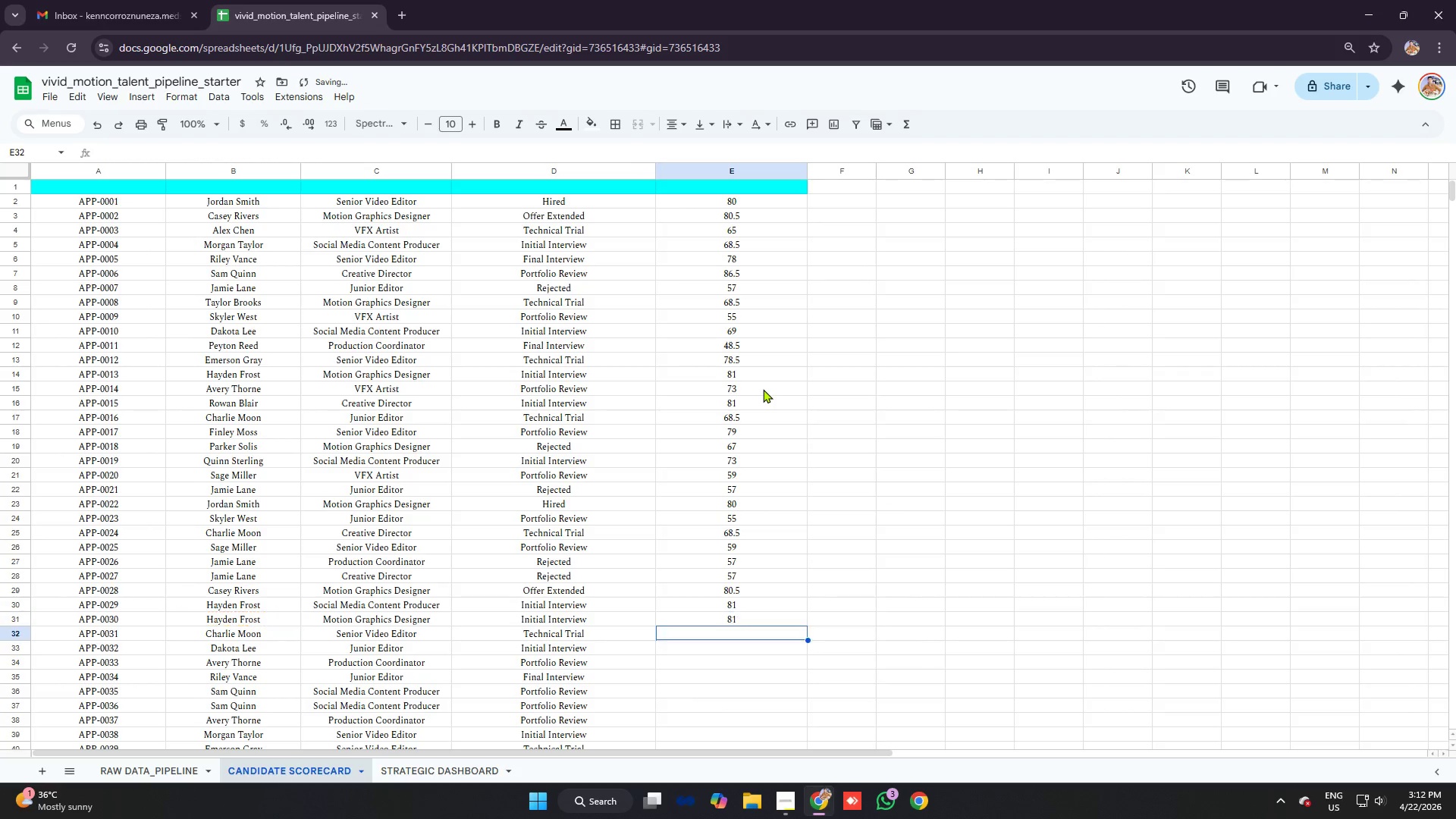 
key(Enter)
 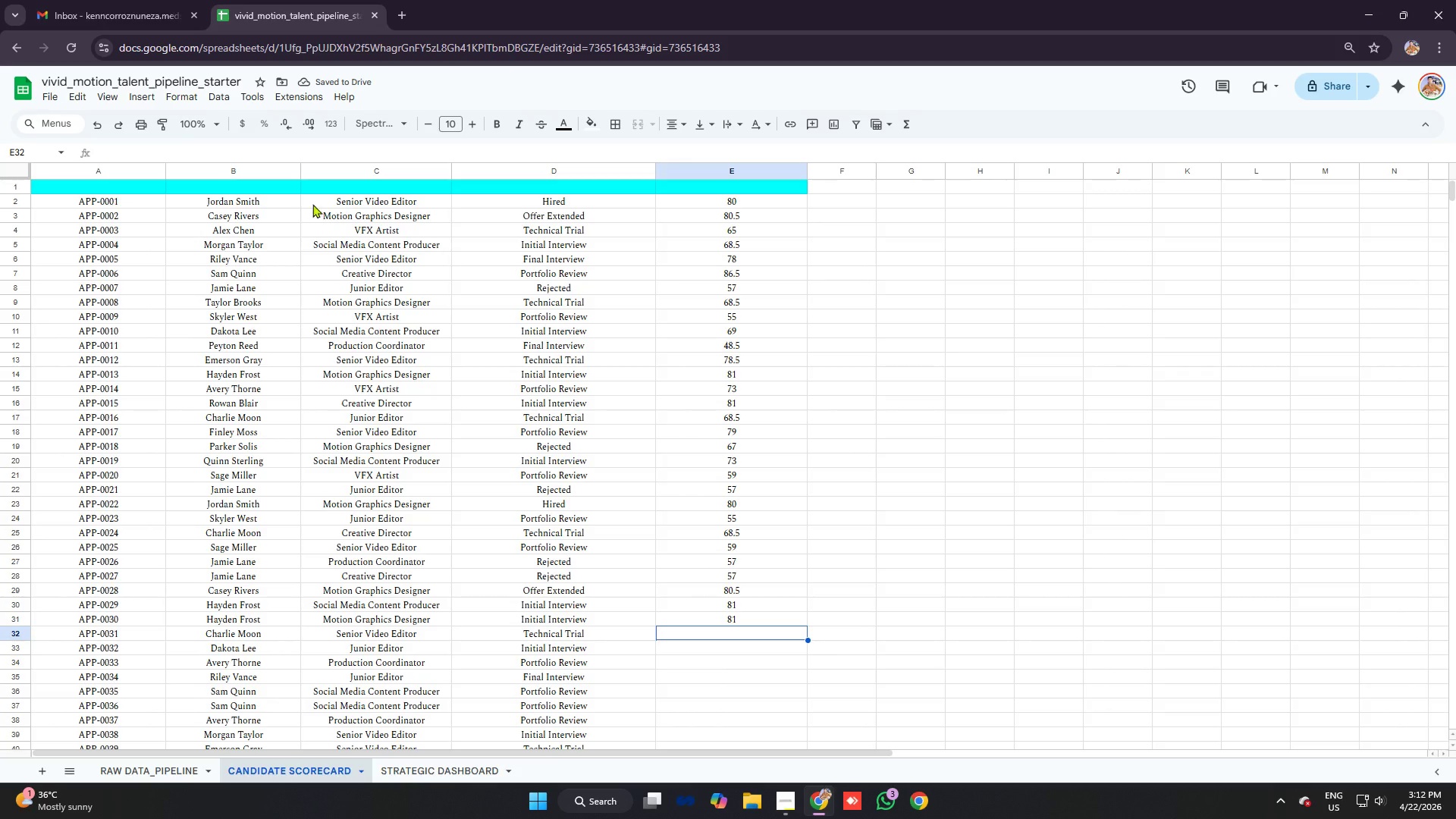 
wait(6.02)
 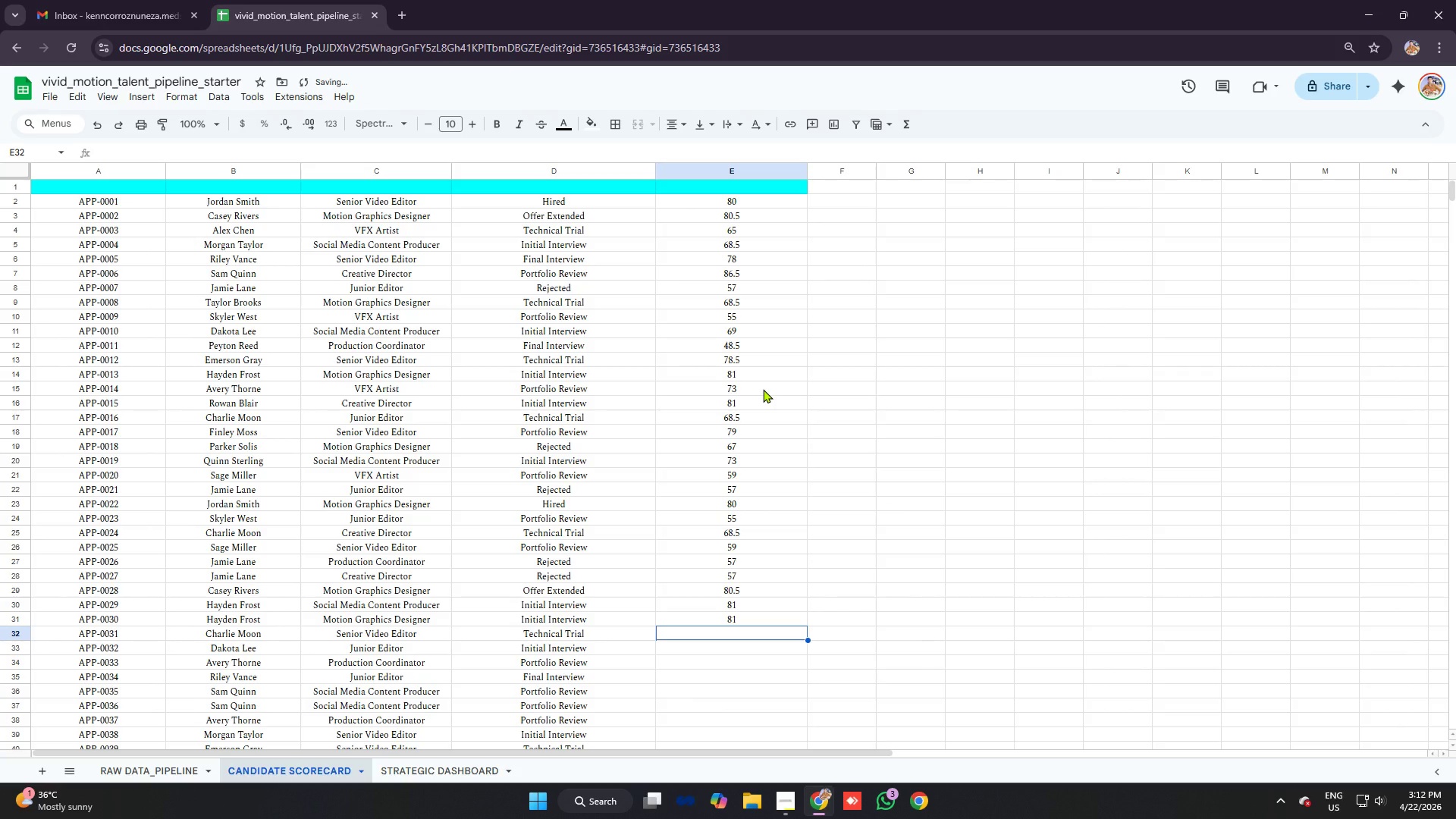 
scroll: coordinate [691, 350], scroll_direction: down, amount: 5.0
 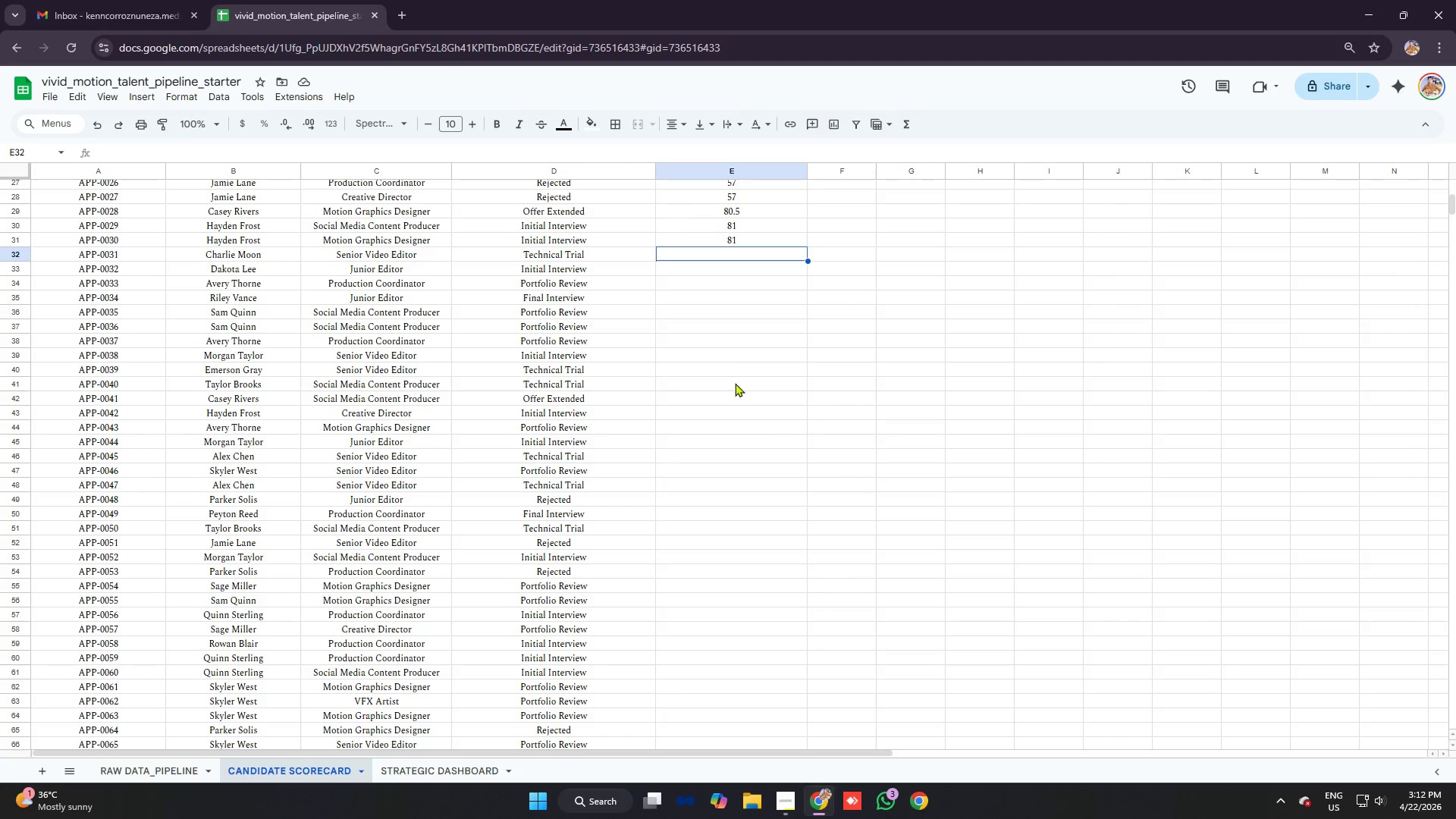 
wait(9.75)
 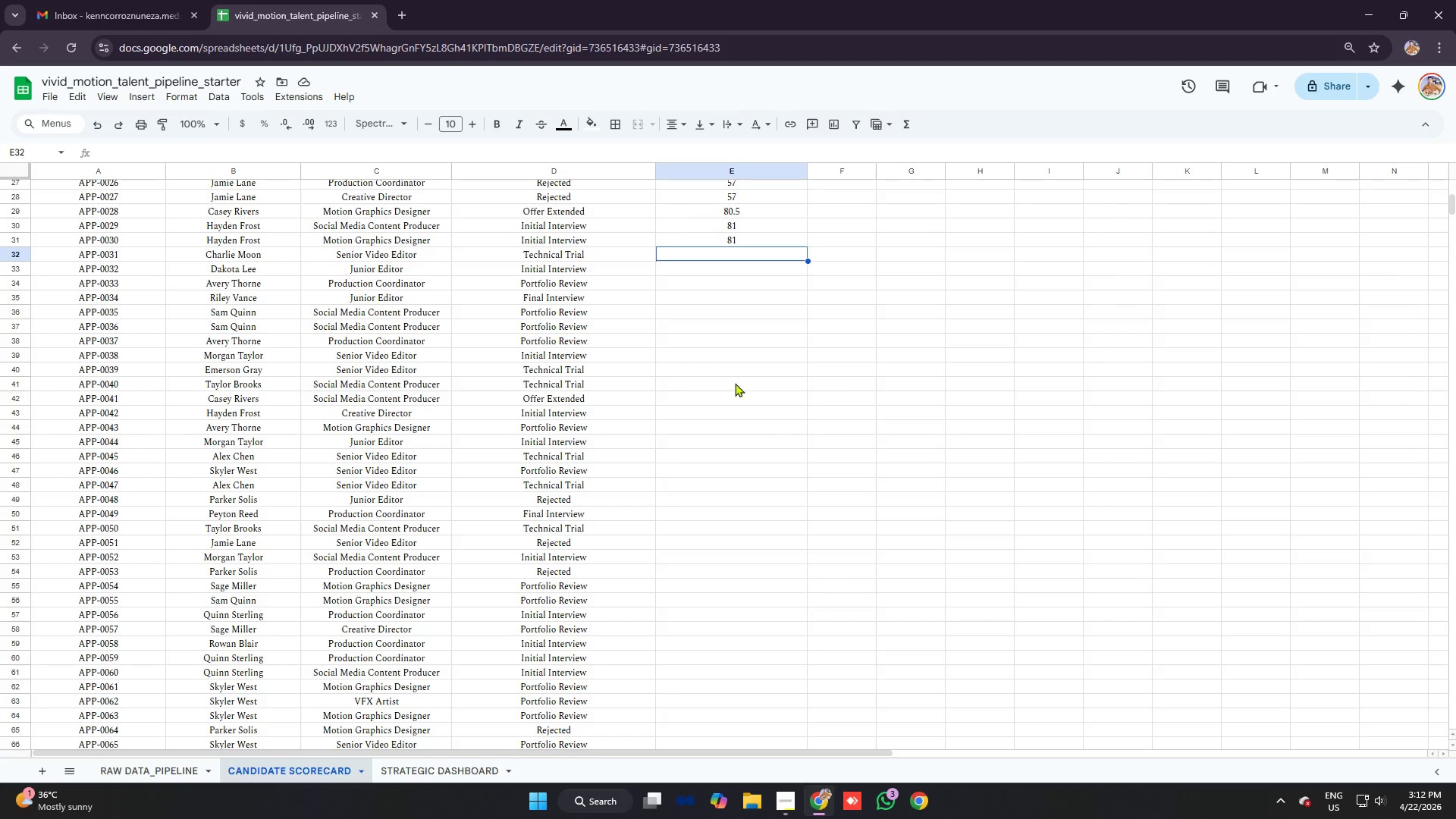 
left_click([788, 795])